 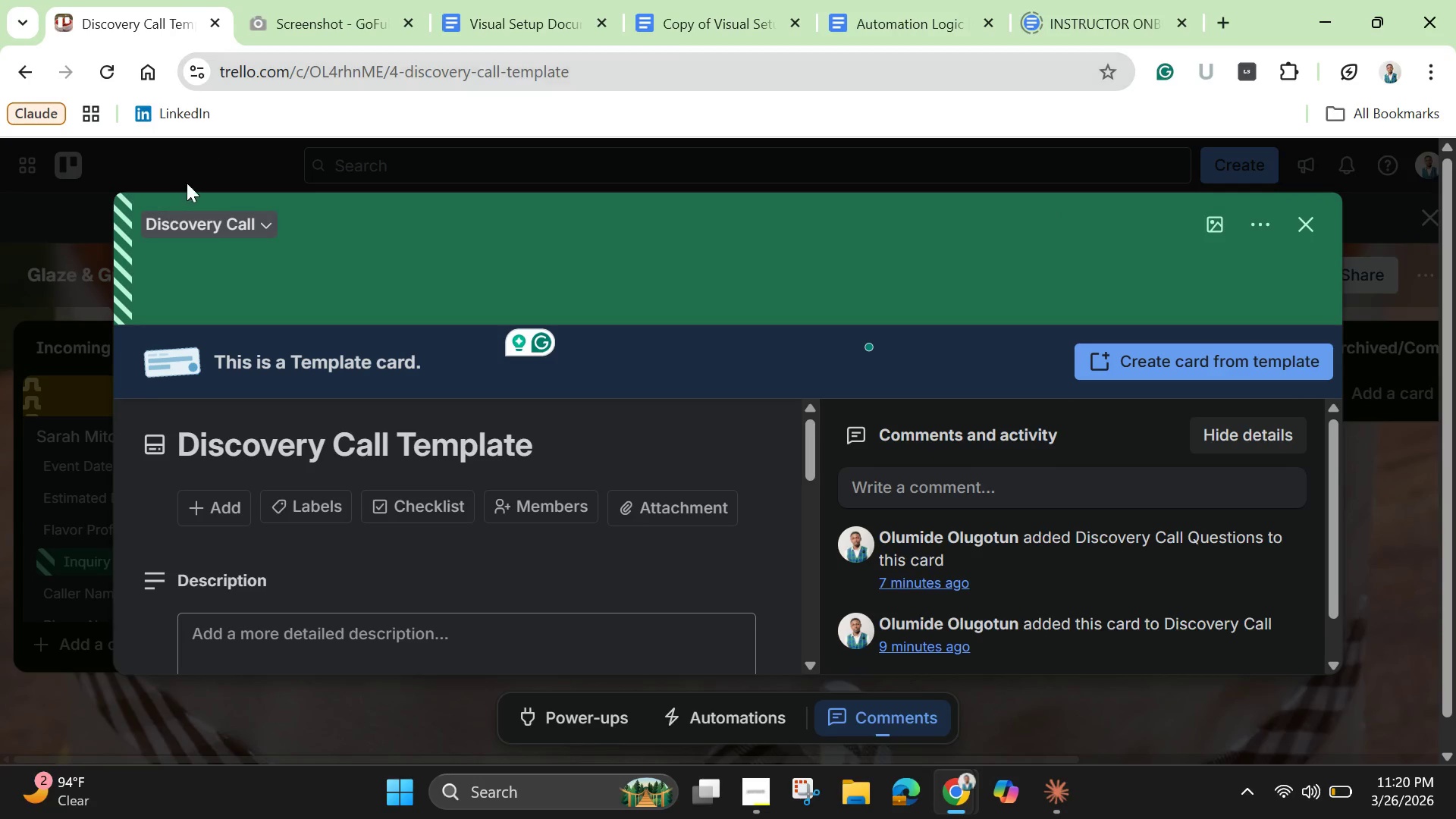 
left_click_drag(start_coordinate=[115, 193], to_coordinate=[1357, 672])
 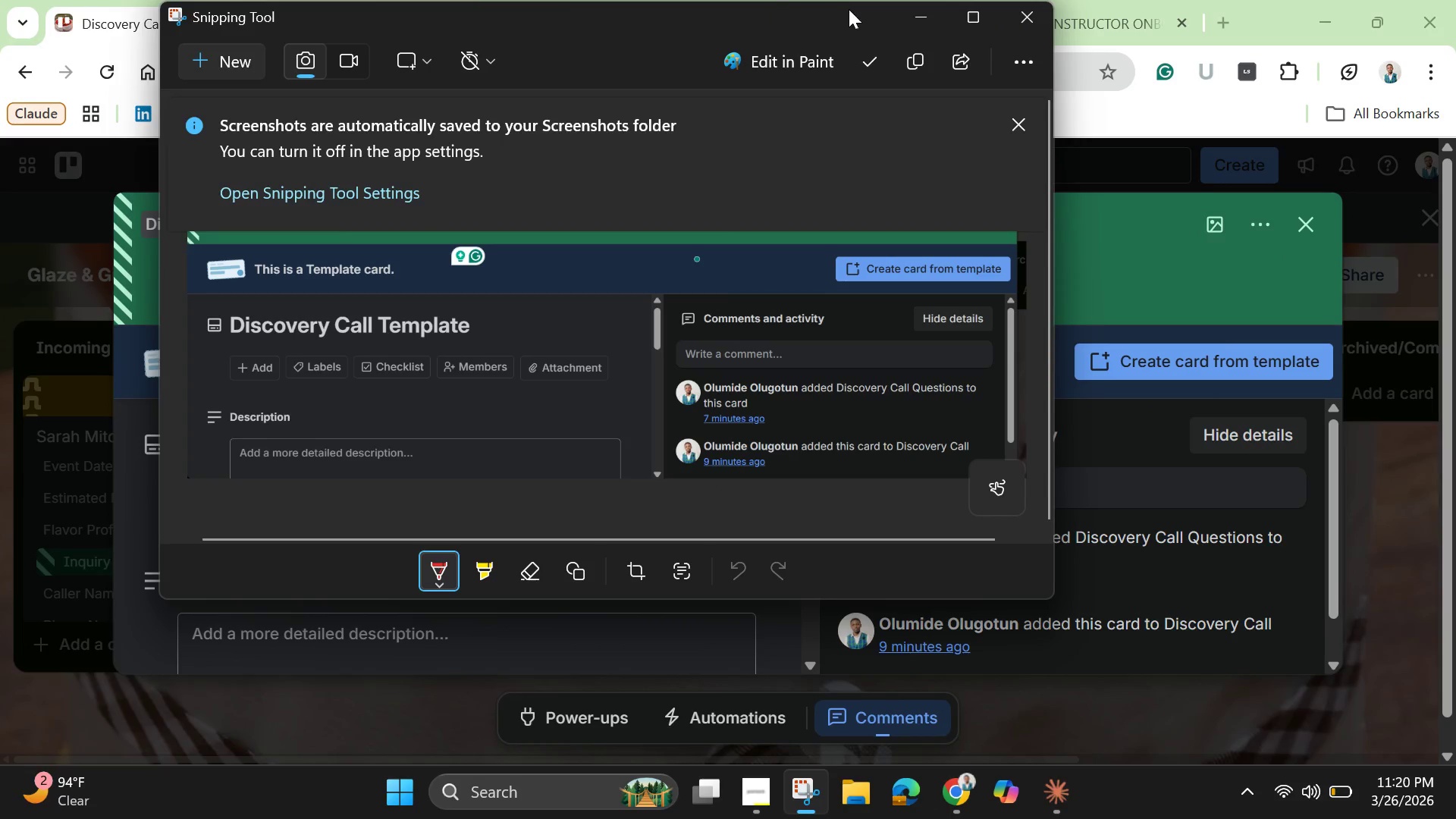 
left_click([917, 17])
 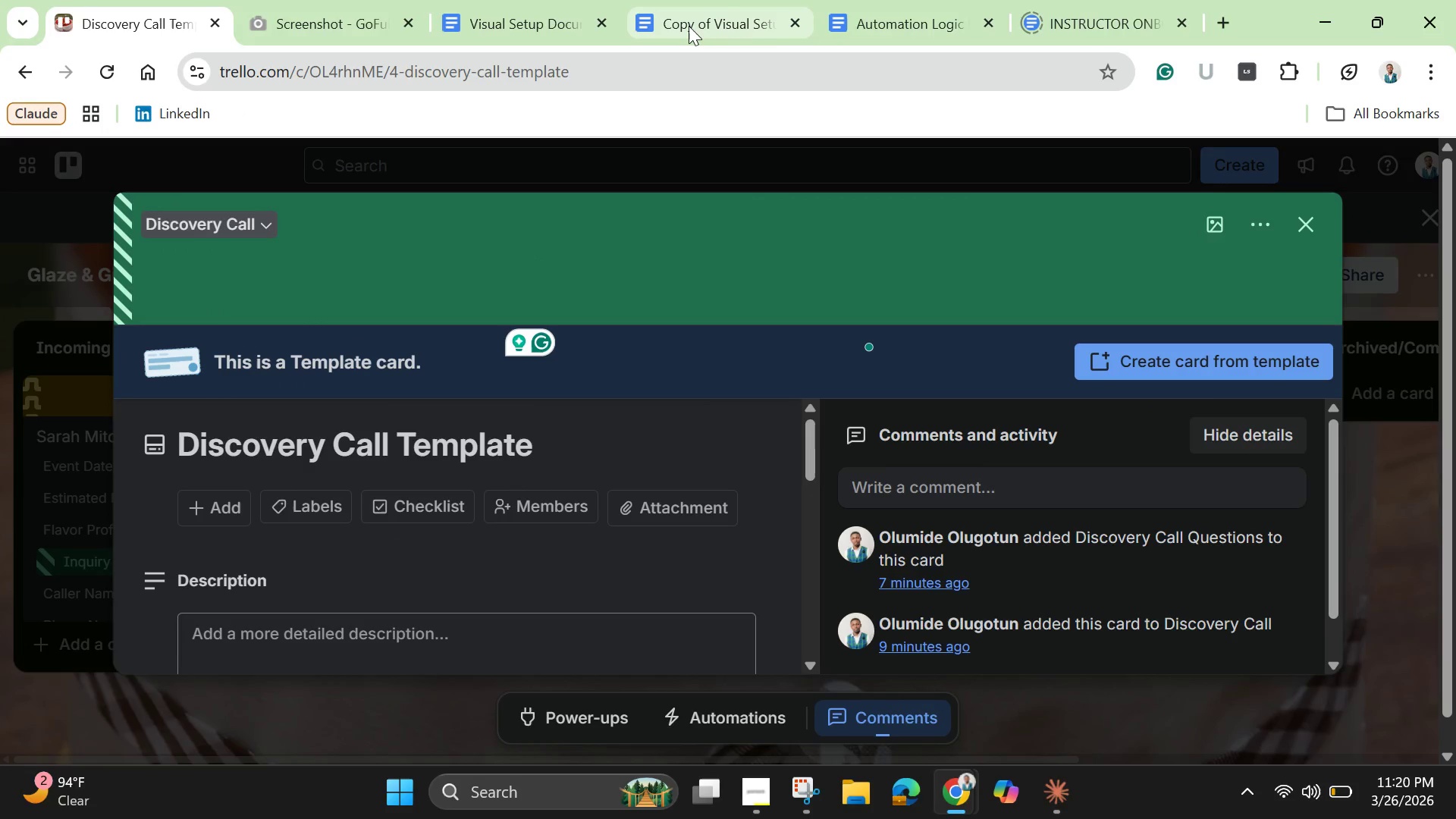 
left_click([689, 26])
 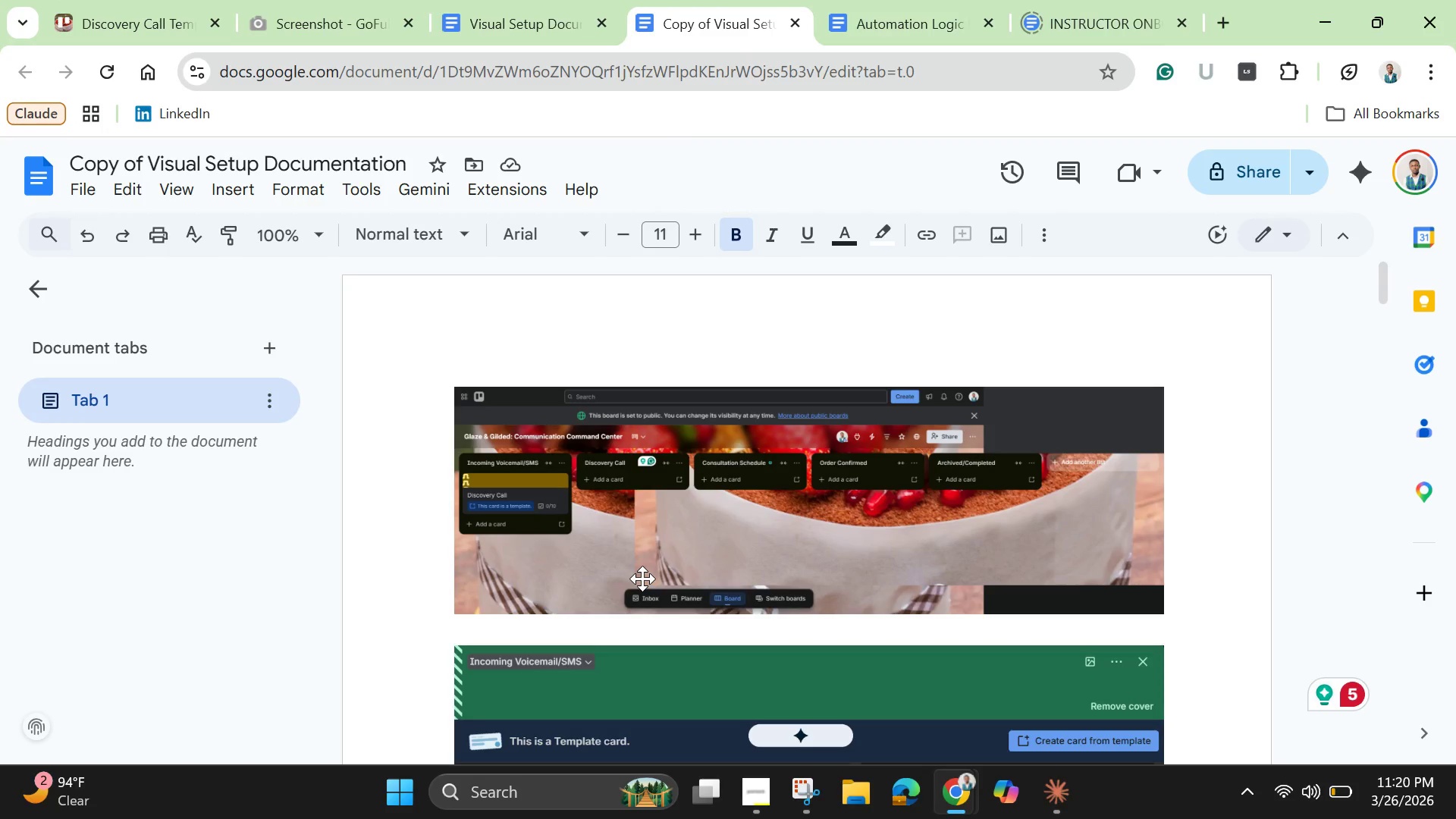 
key(Enter)
 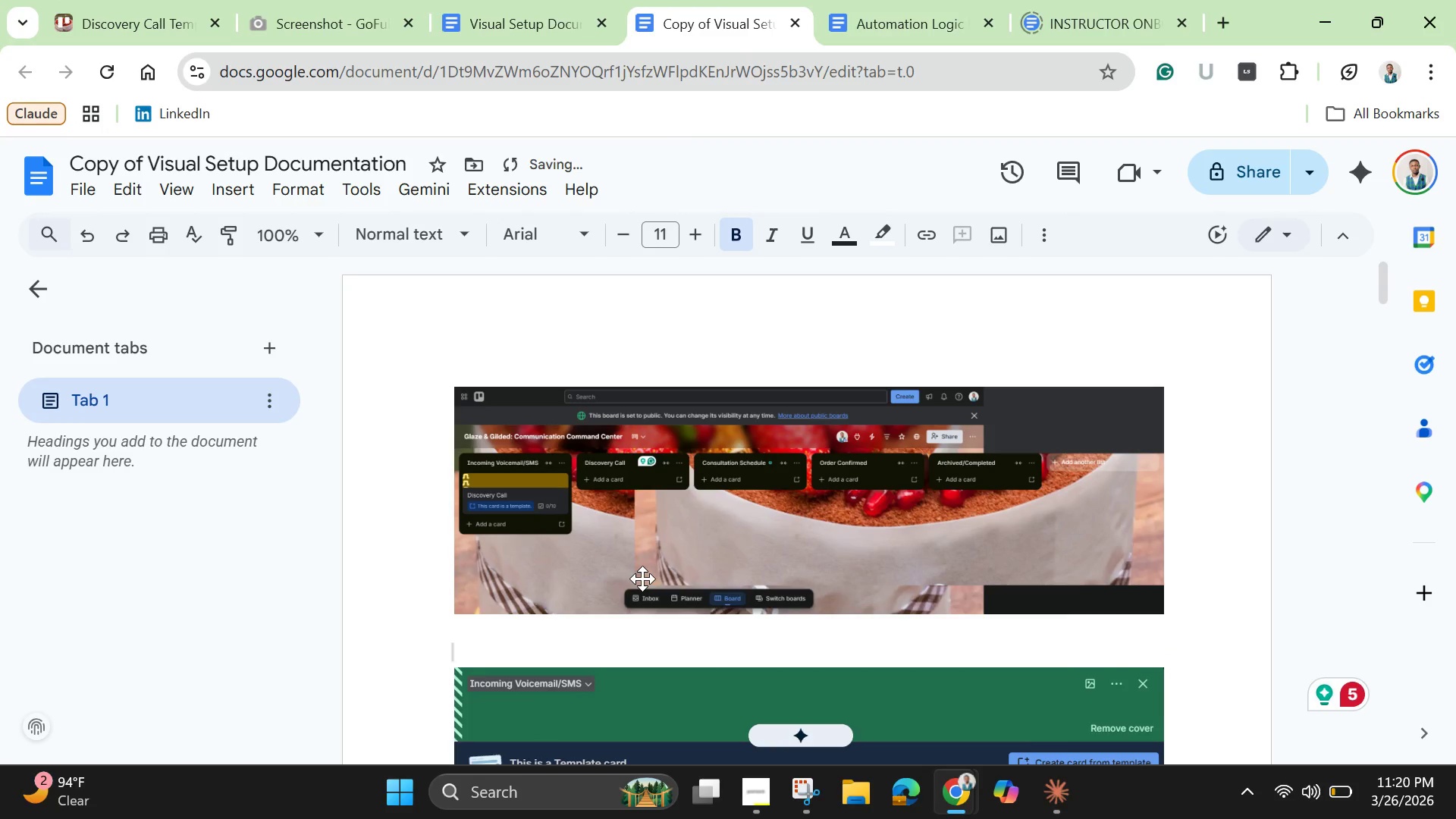 
key(Control+V)
 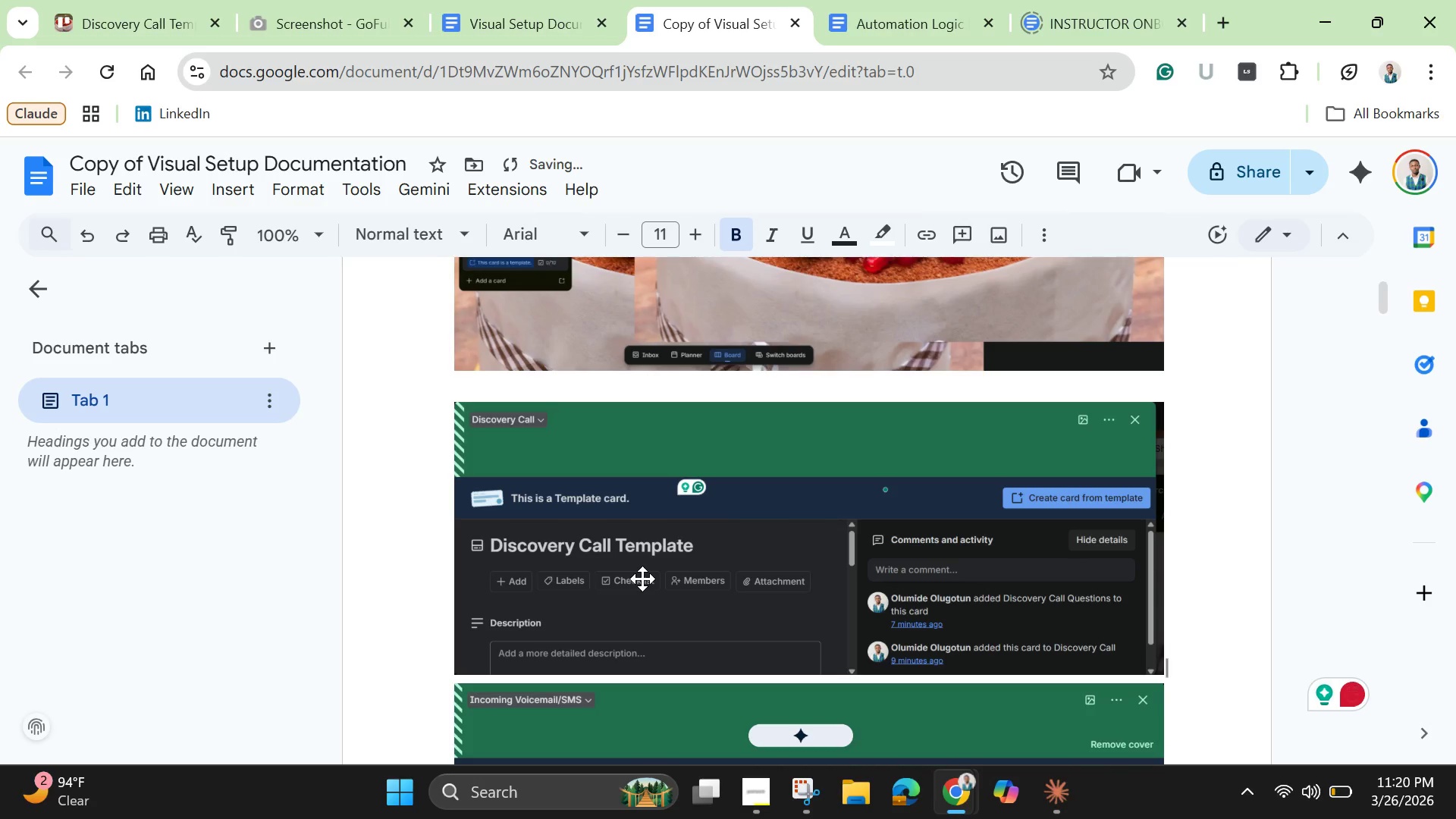 
key(Enter)
 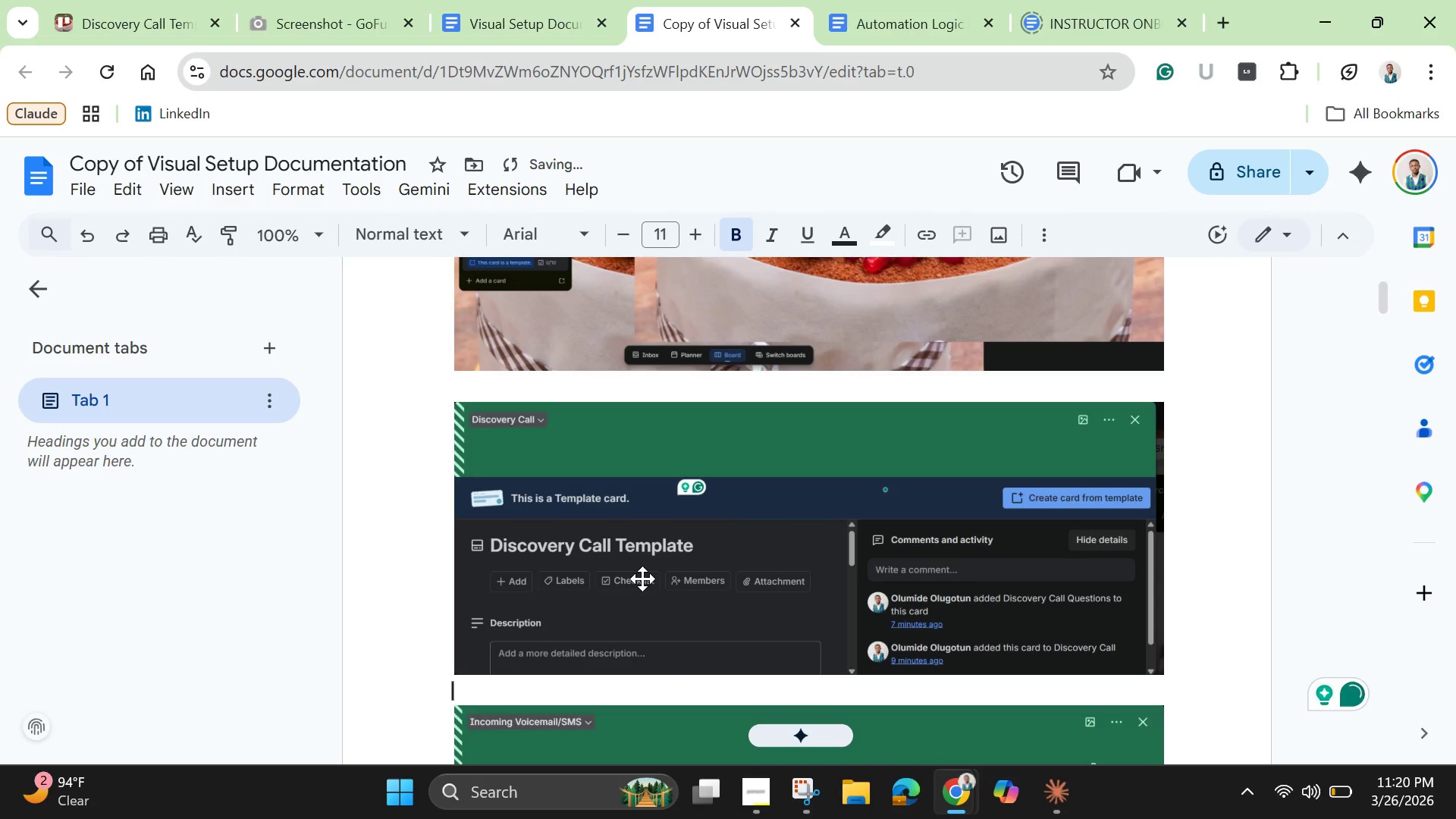 
key(Enter)
 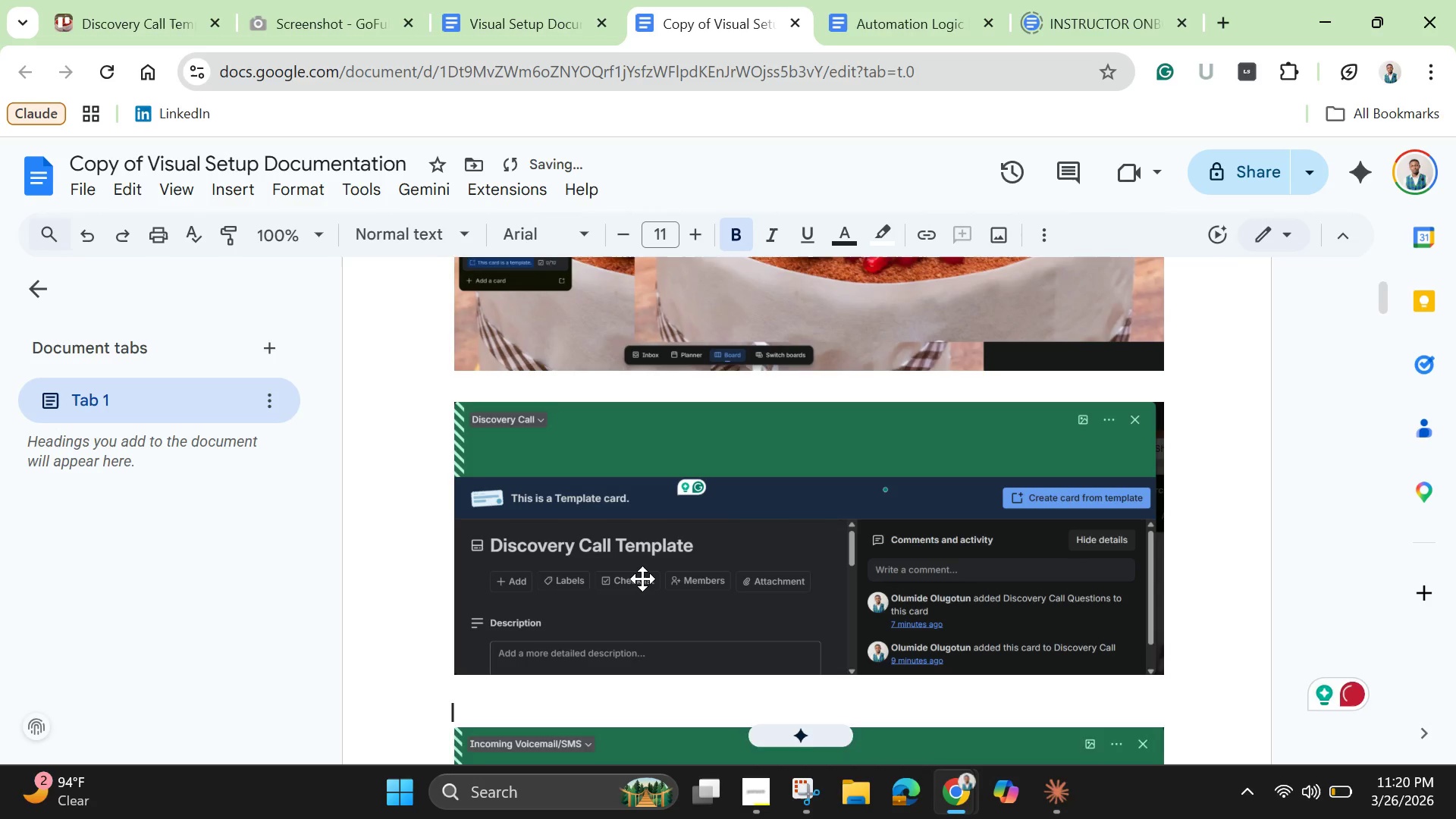 
key(Enter)
 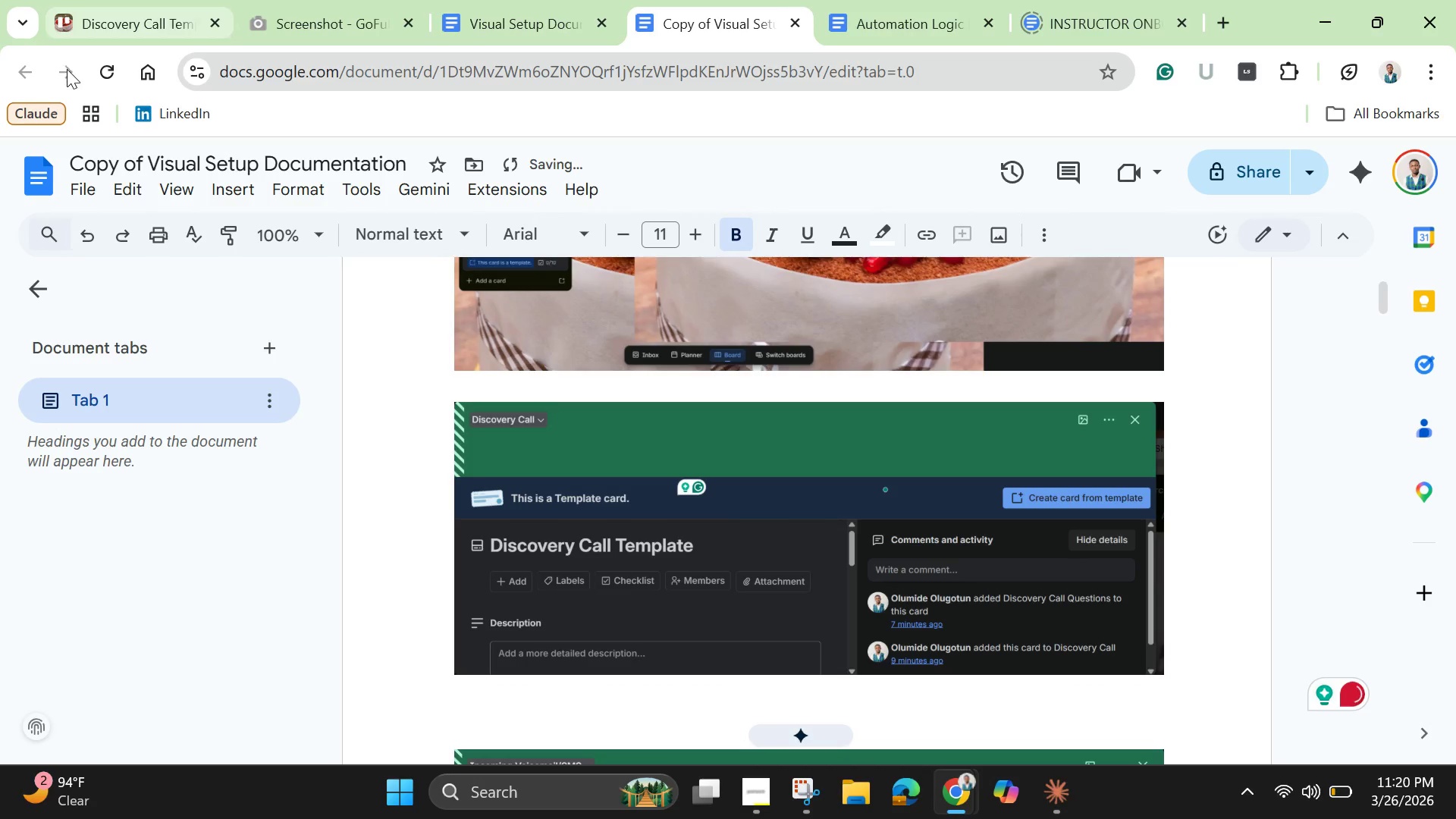 
left_click([127, 33])
 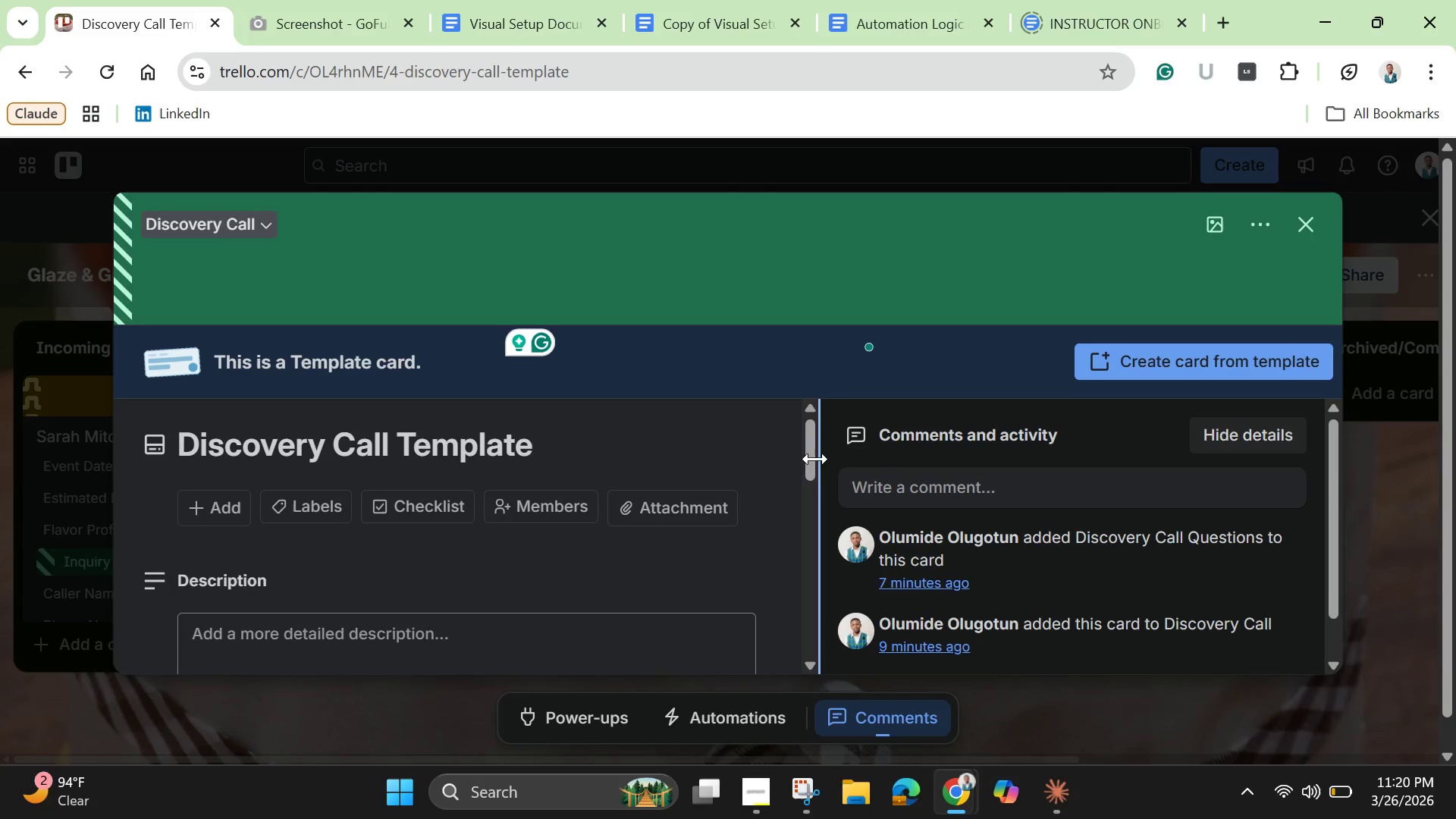 
left_click_drag(start_coordinate=[808, 462], to_coordinate=[816, 519])
 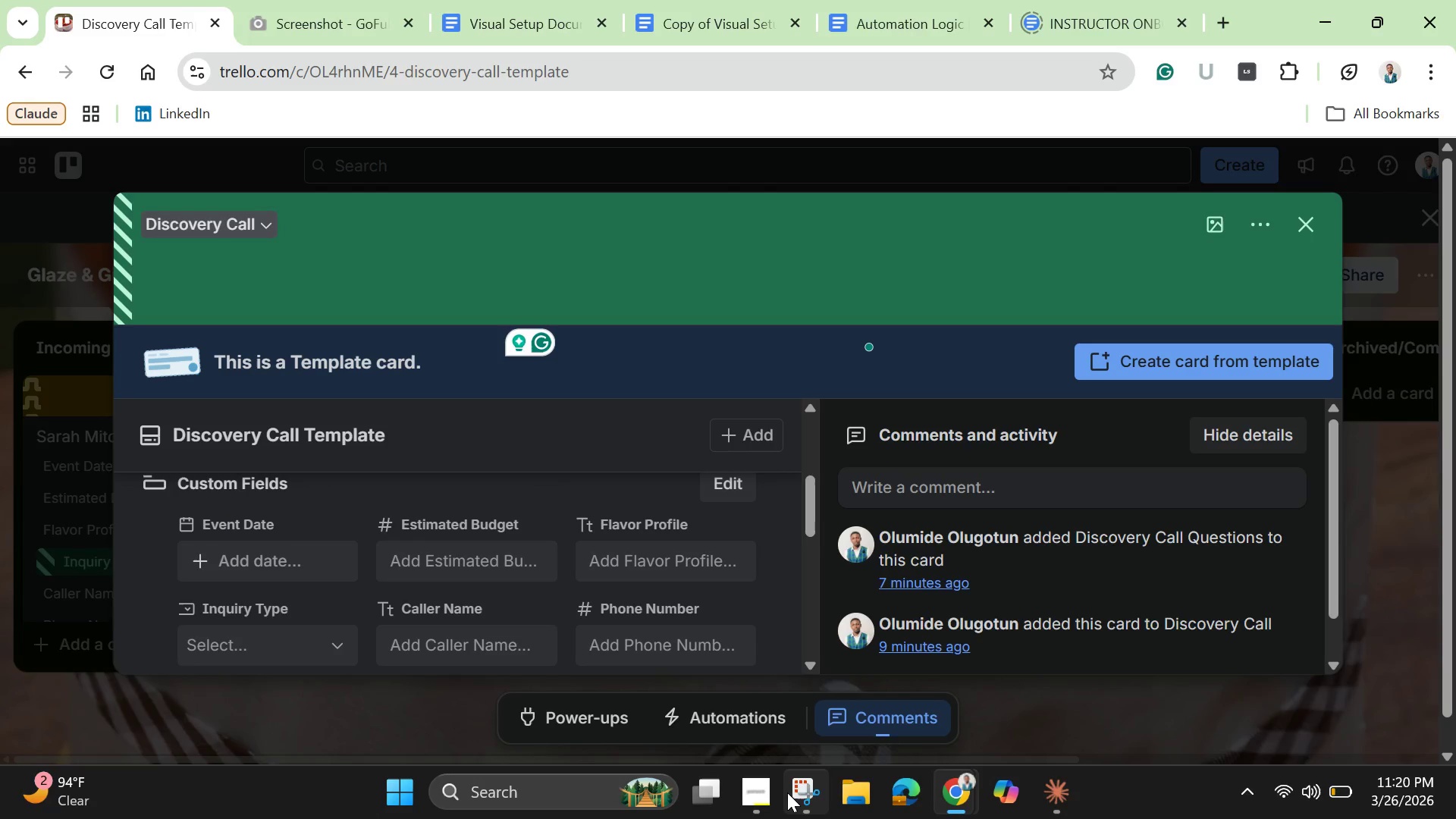 
left_click([808, 791])
 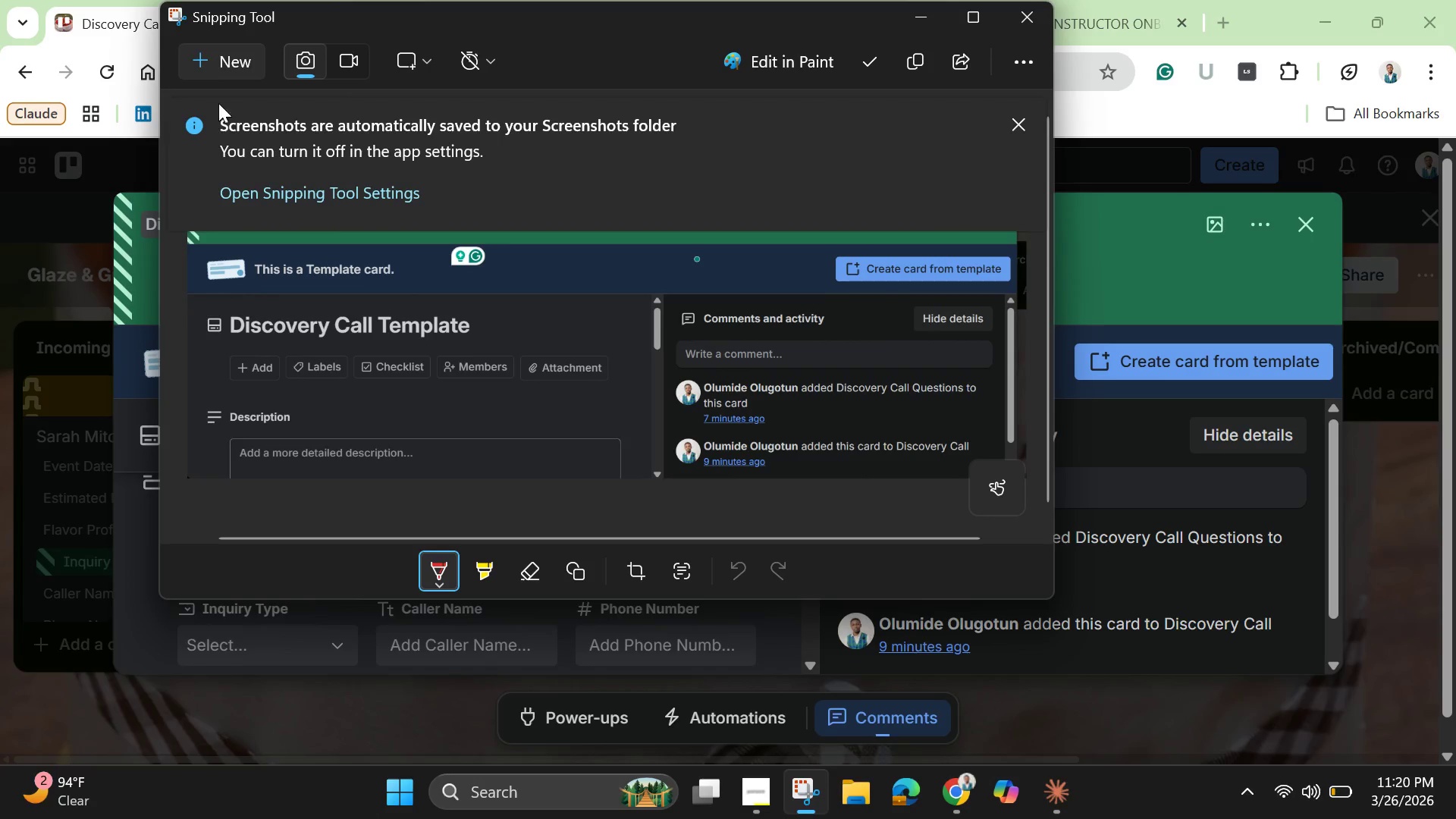 
left_click([208, 56])
 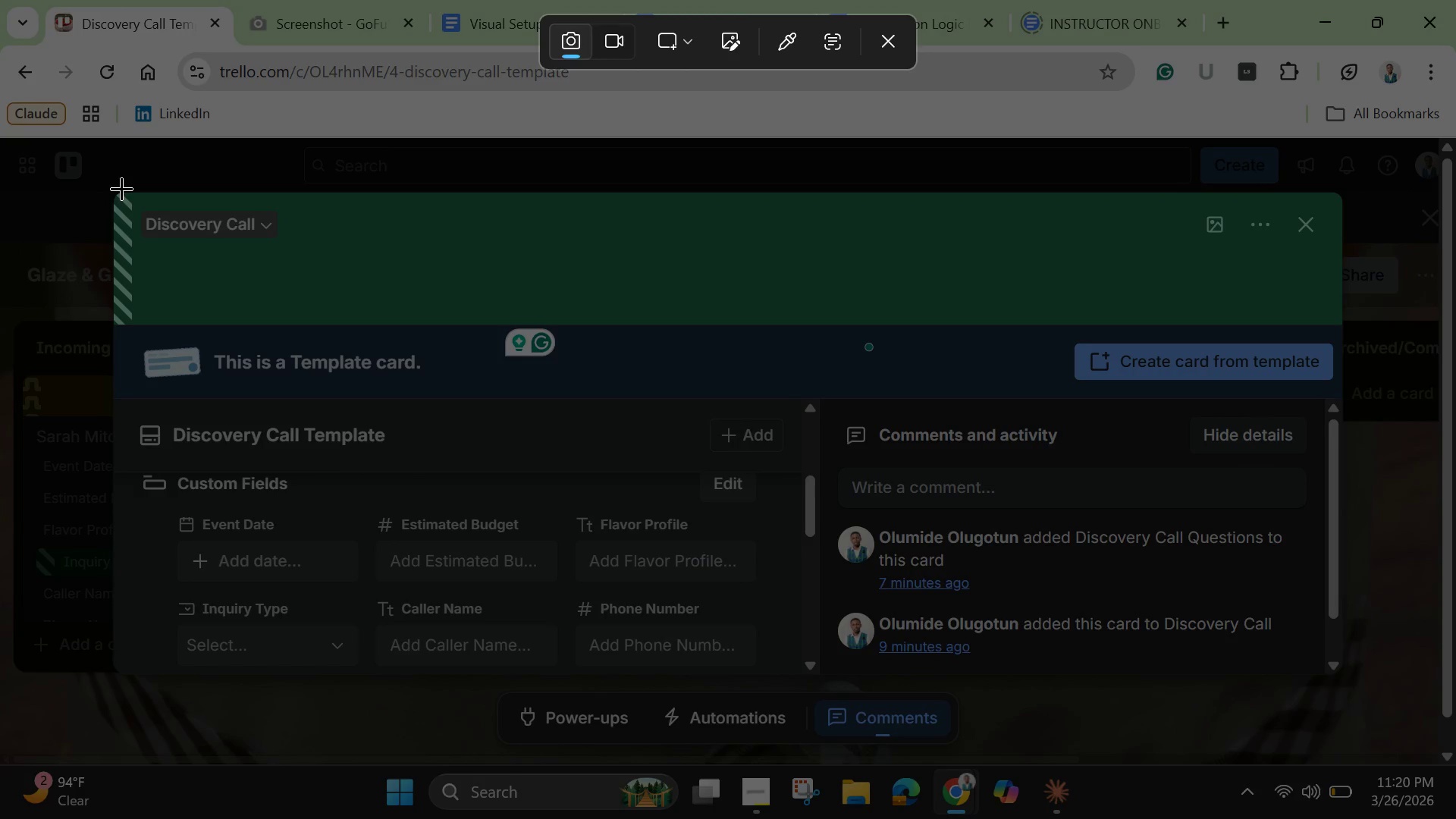 
left_click_drag(start_coordinate=[122, 195], to_coordinate=[1335, 659])
 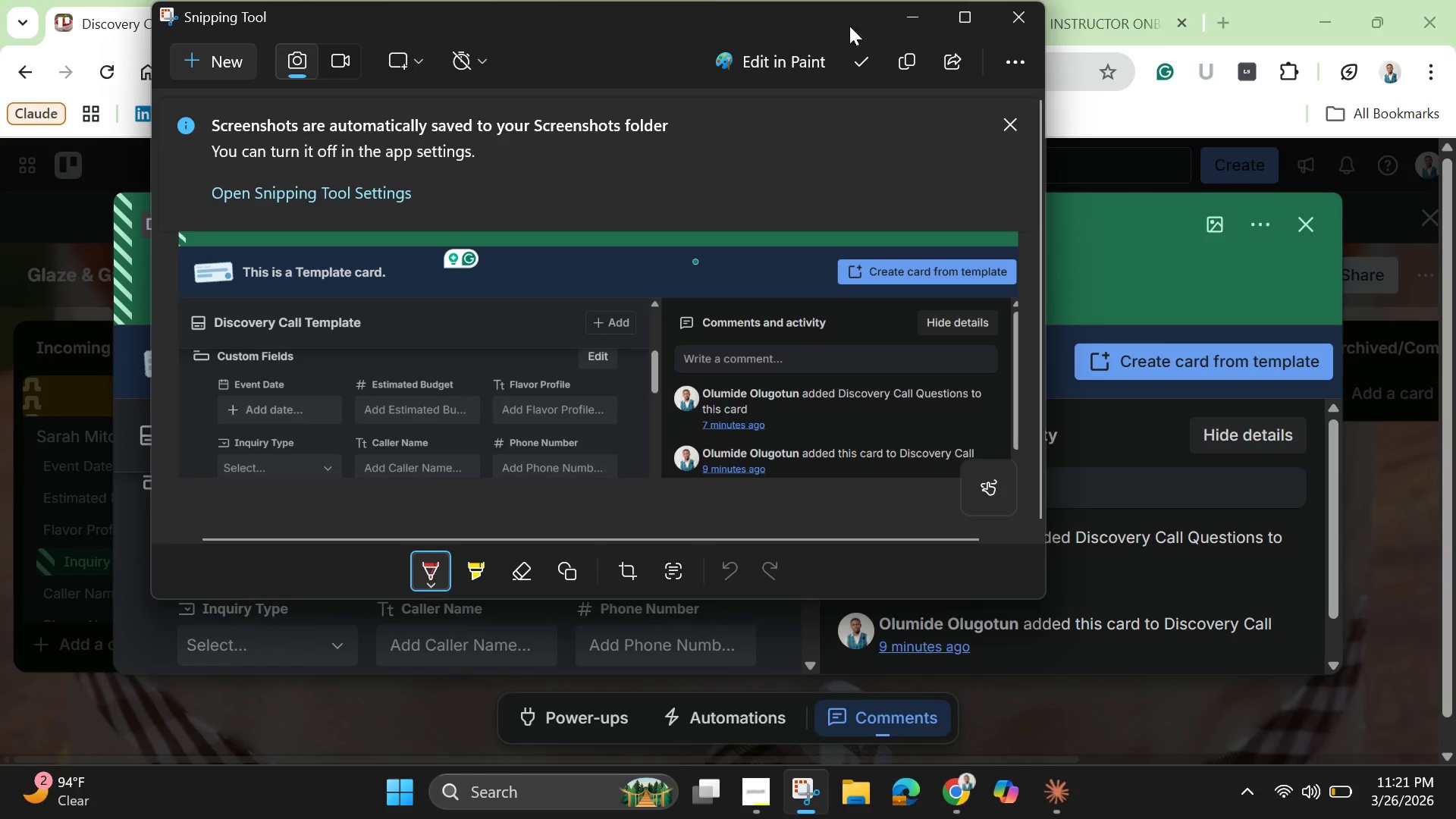 
left_click([906, 24])
 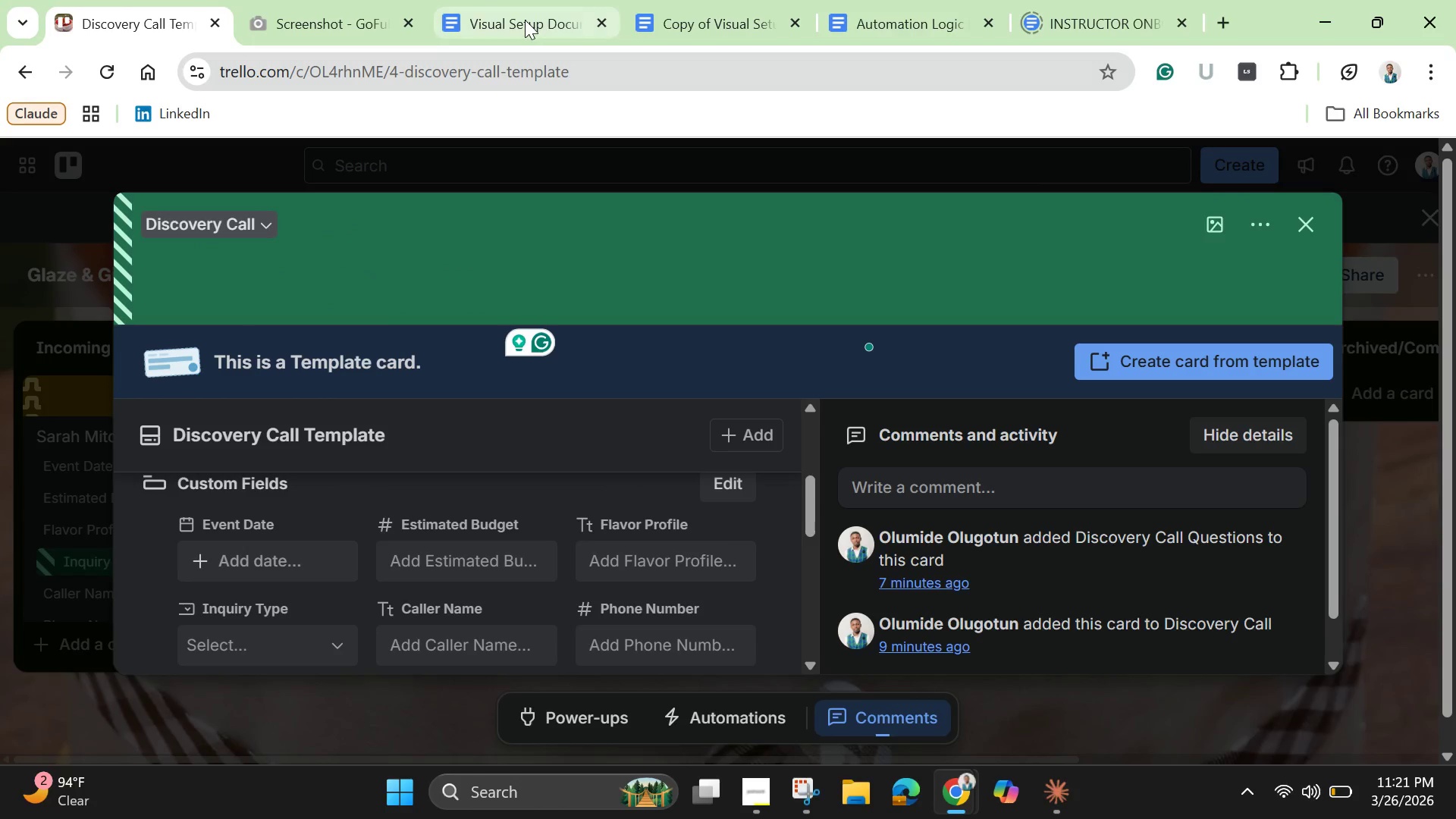 
left_click([525, 20])
 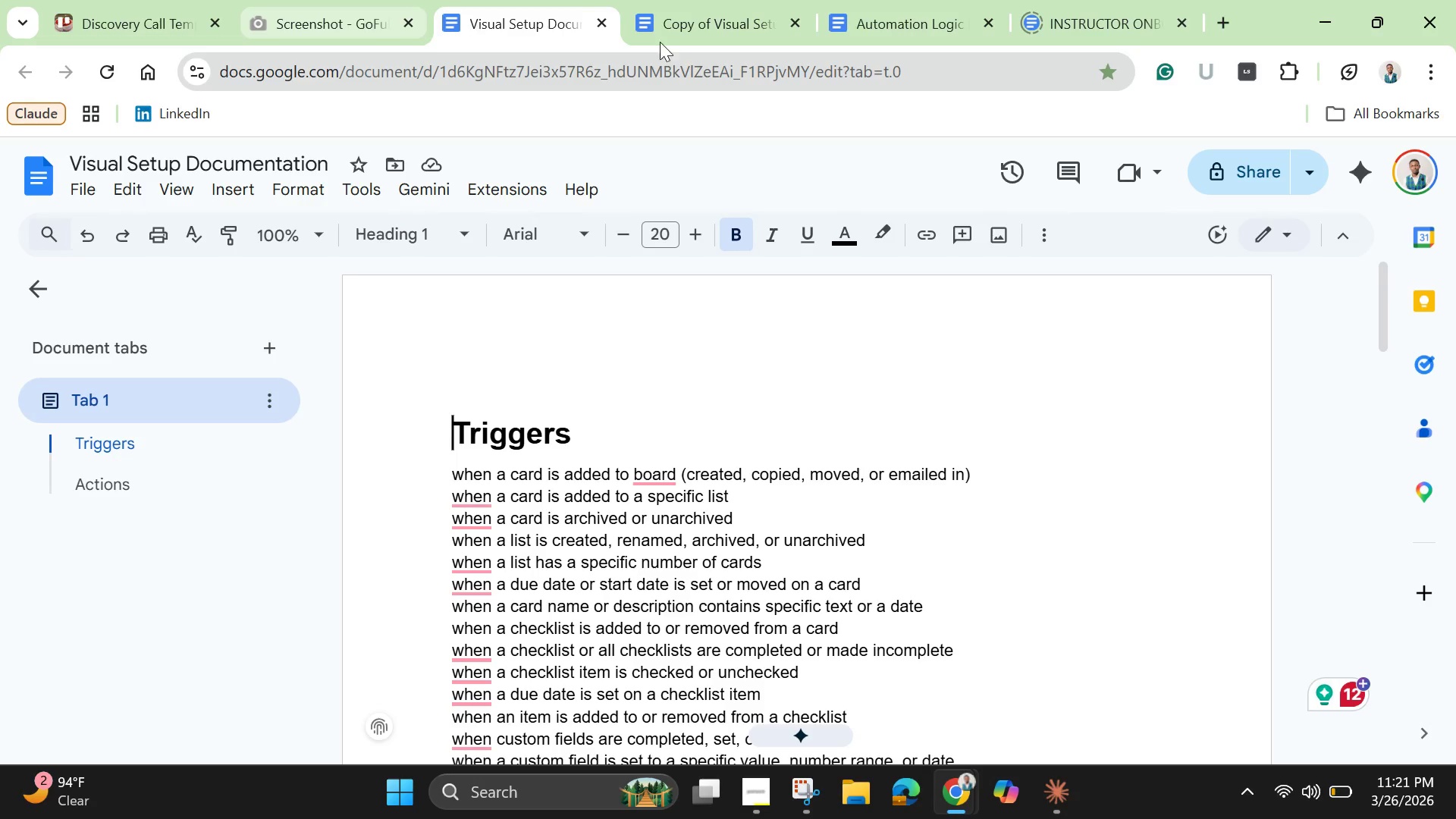 
left_click([695, 19])
 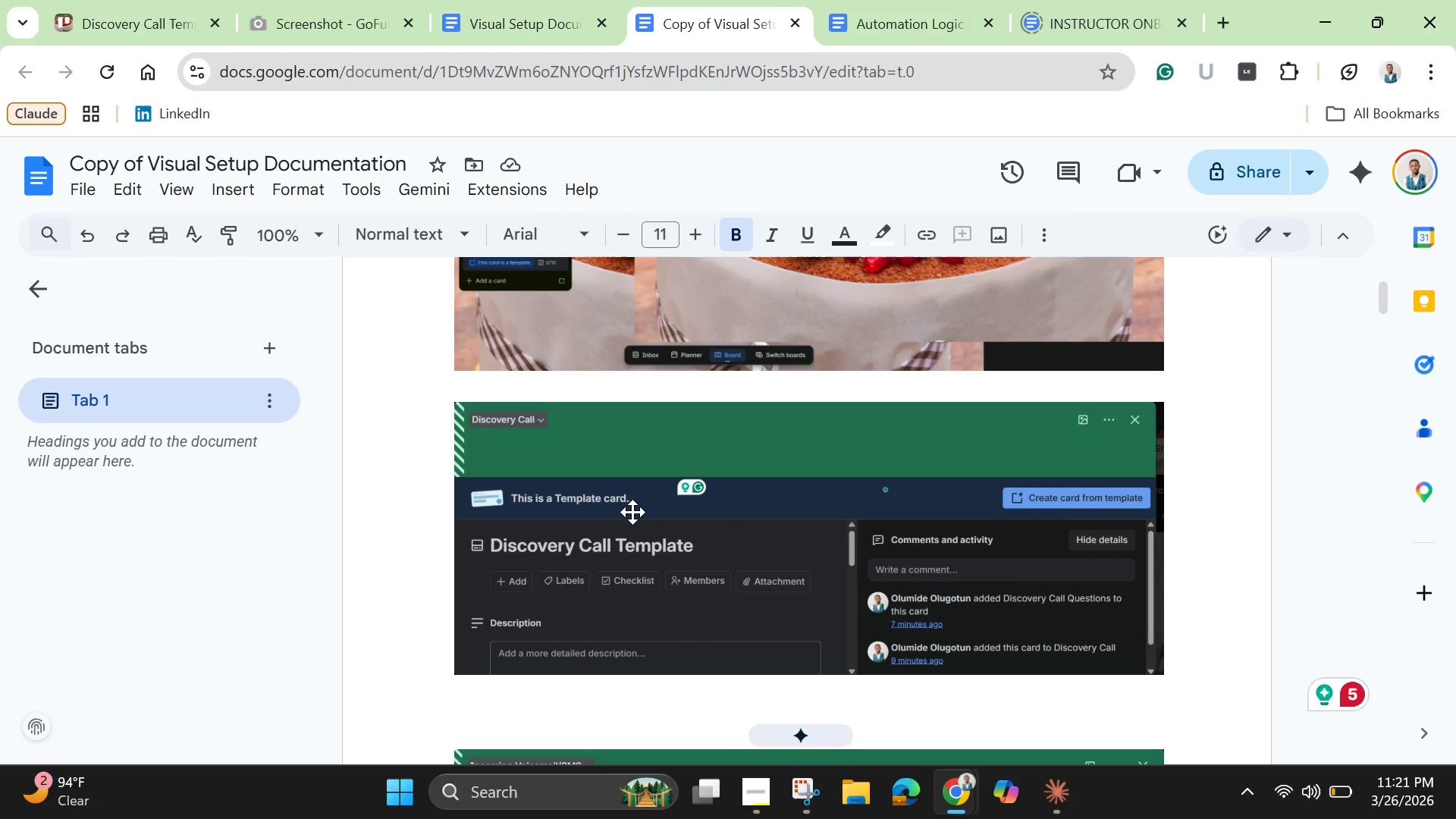 
key(ArrowUp)
 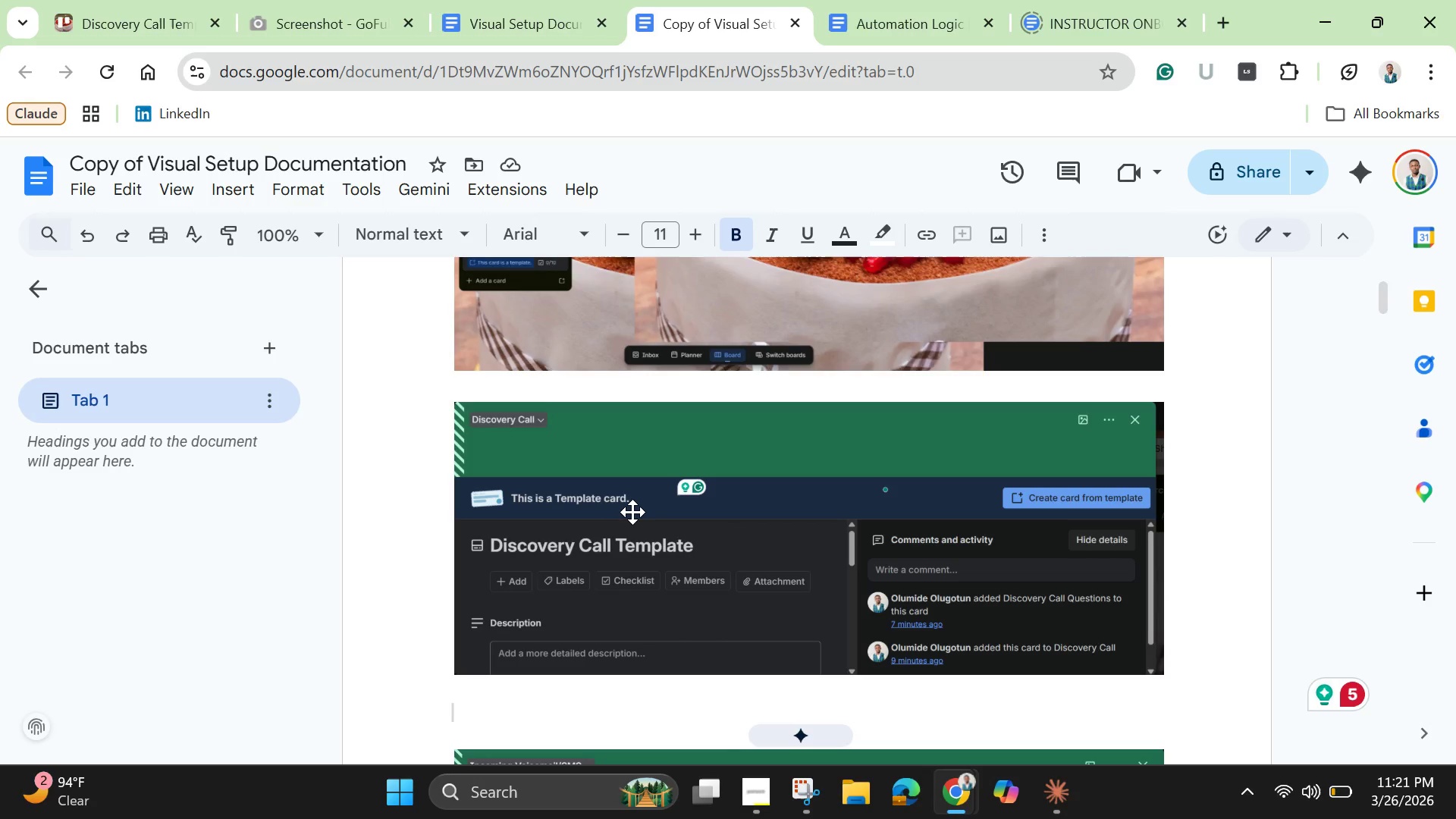 
key(Control+V)
 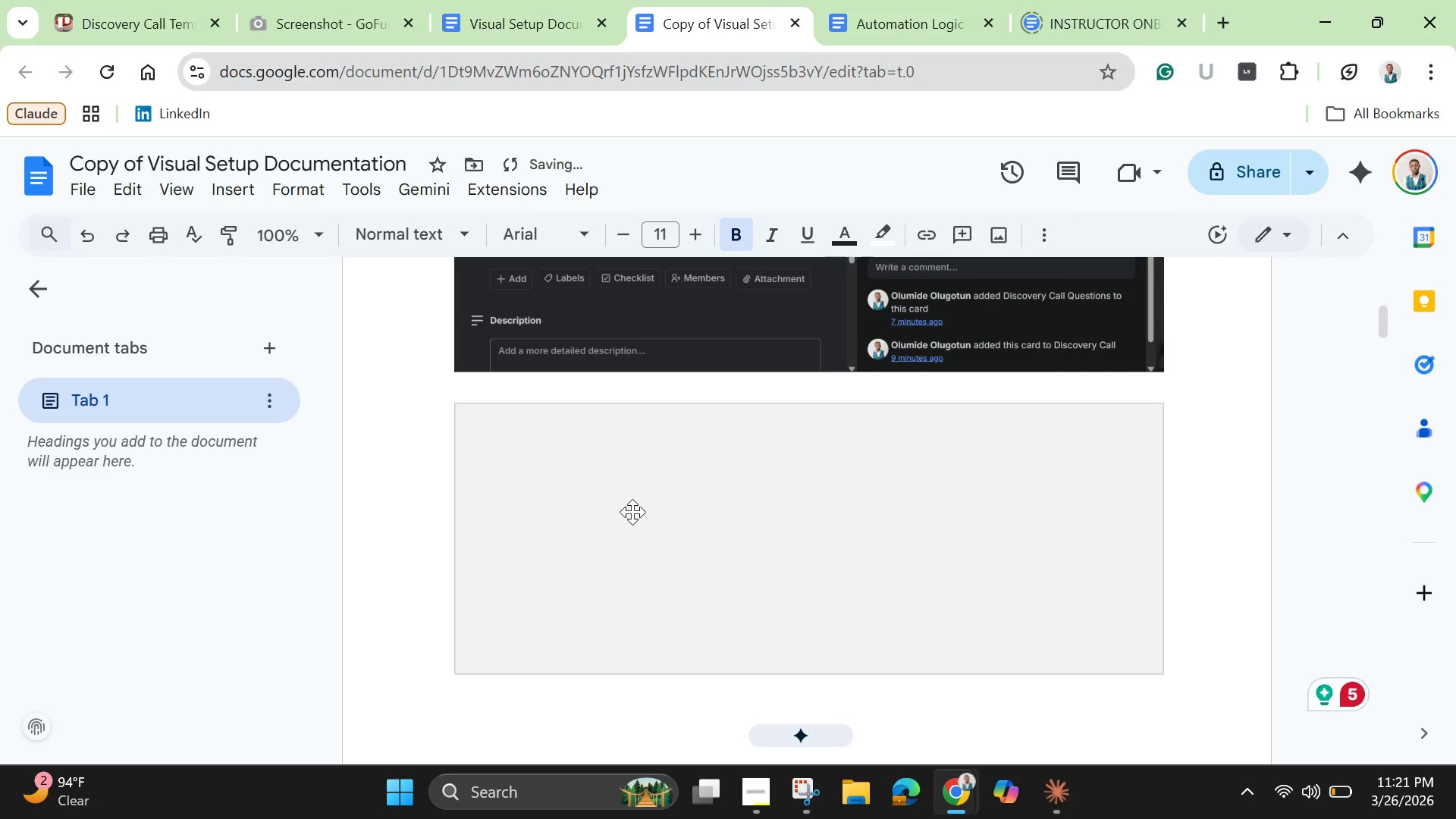 
key(Enter)
 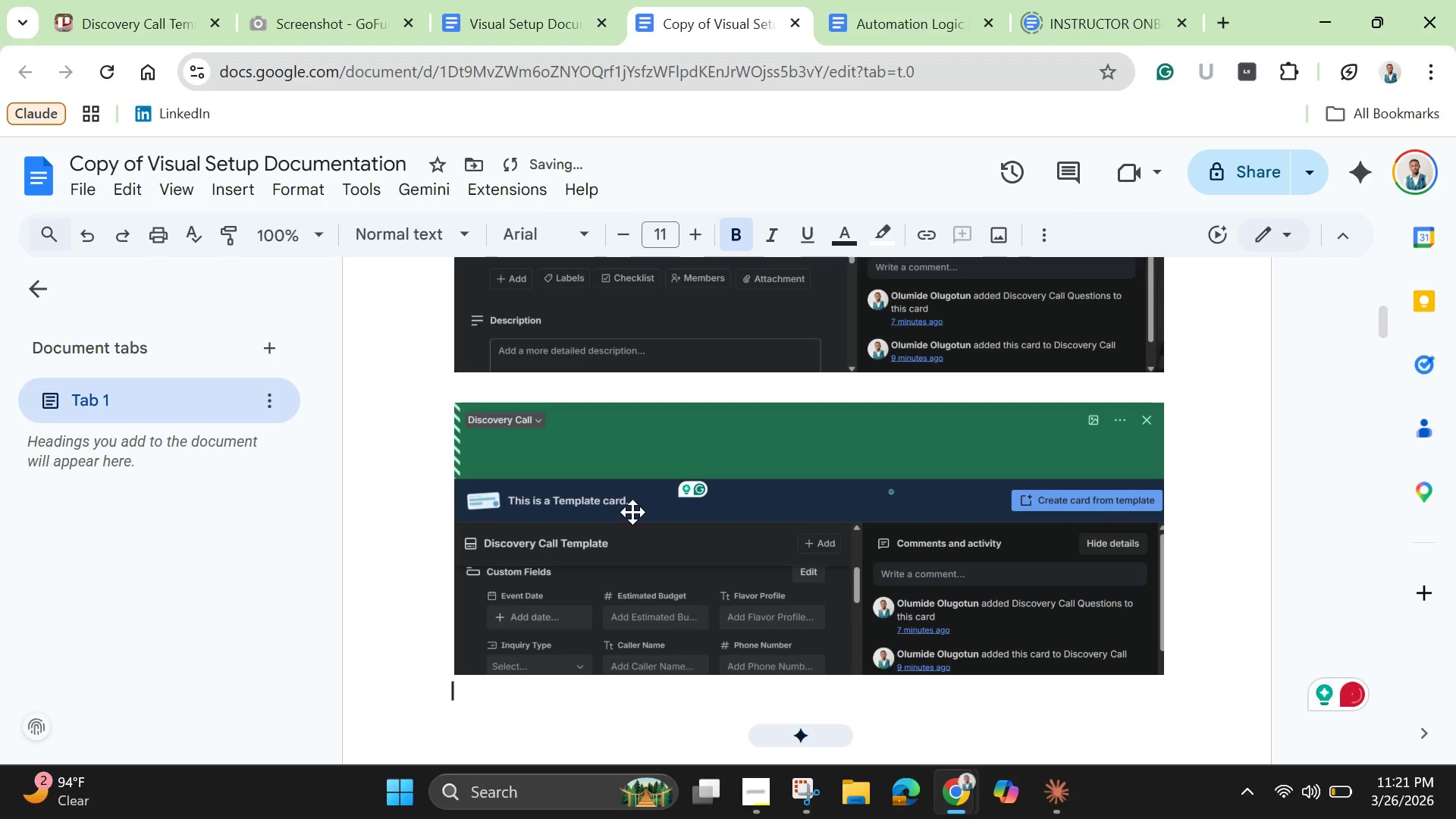 
key(Enter)
 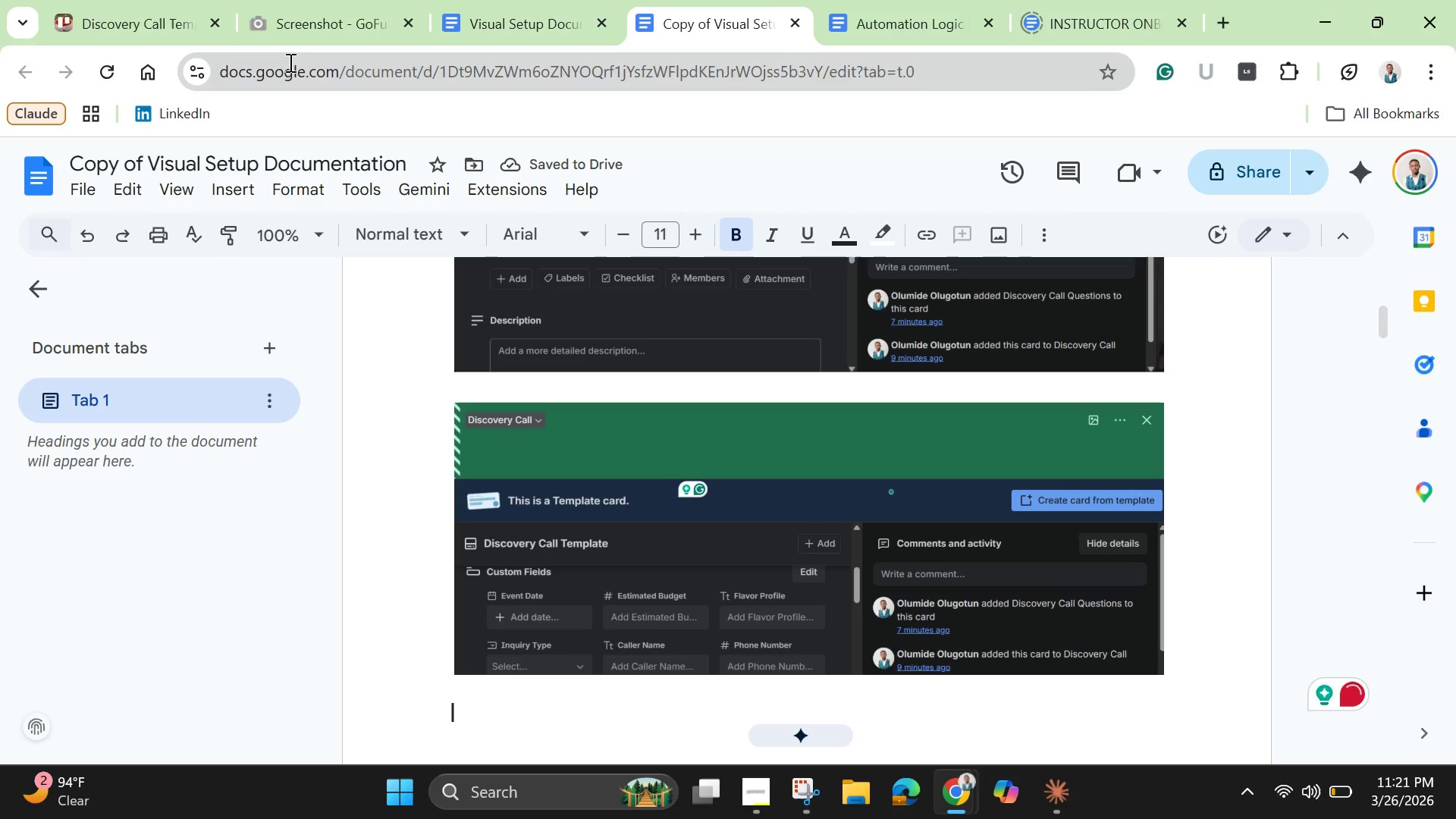 
left_click([99, 18])
 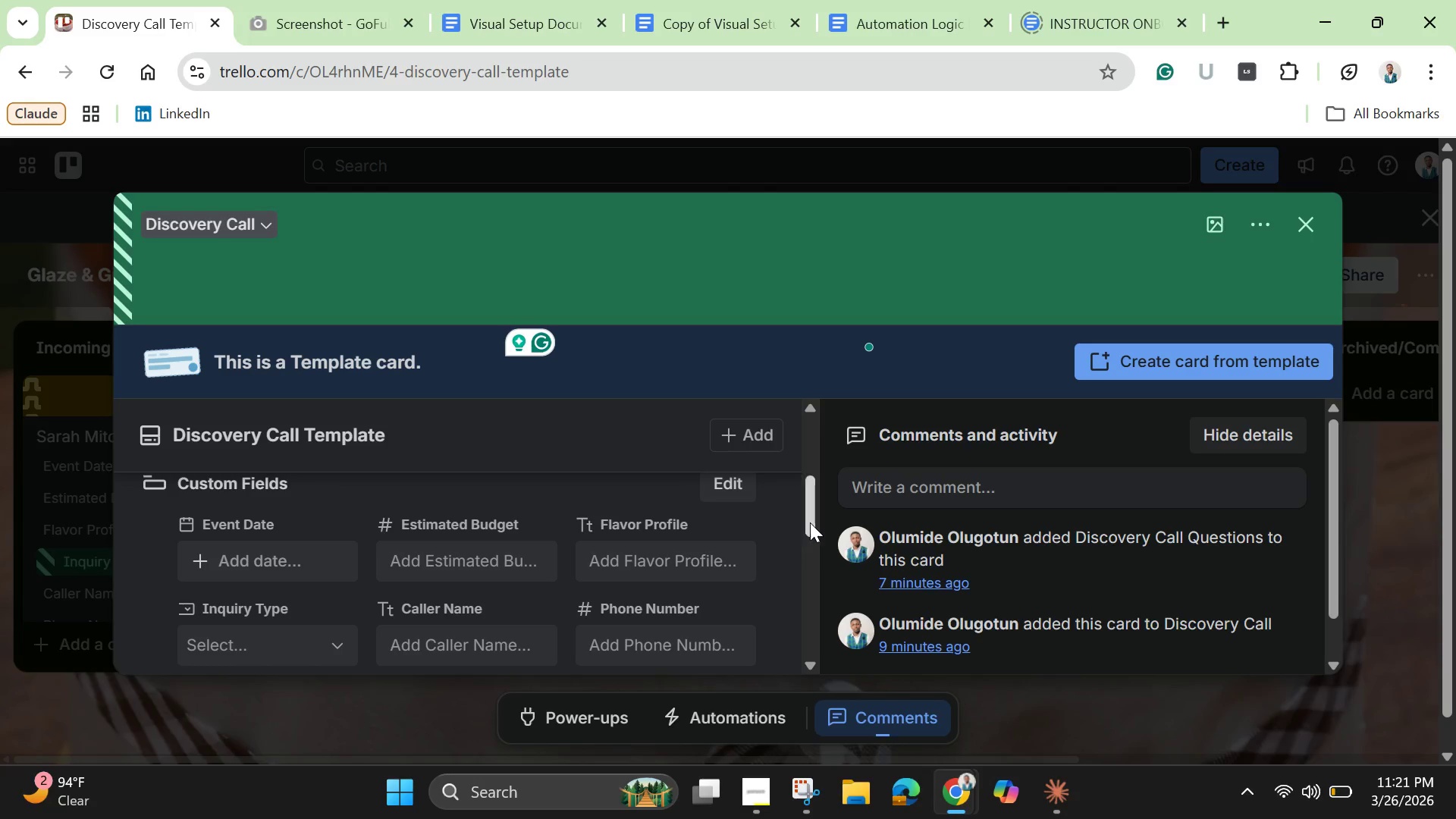 
left_click_drag(start_coordinate=[813, 522], to_coordinate=[827, 576])
 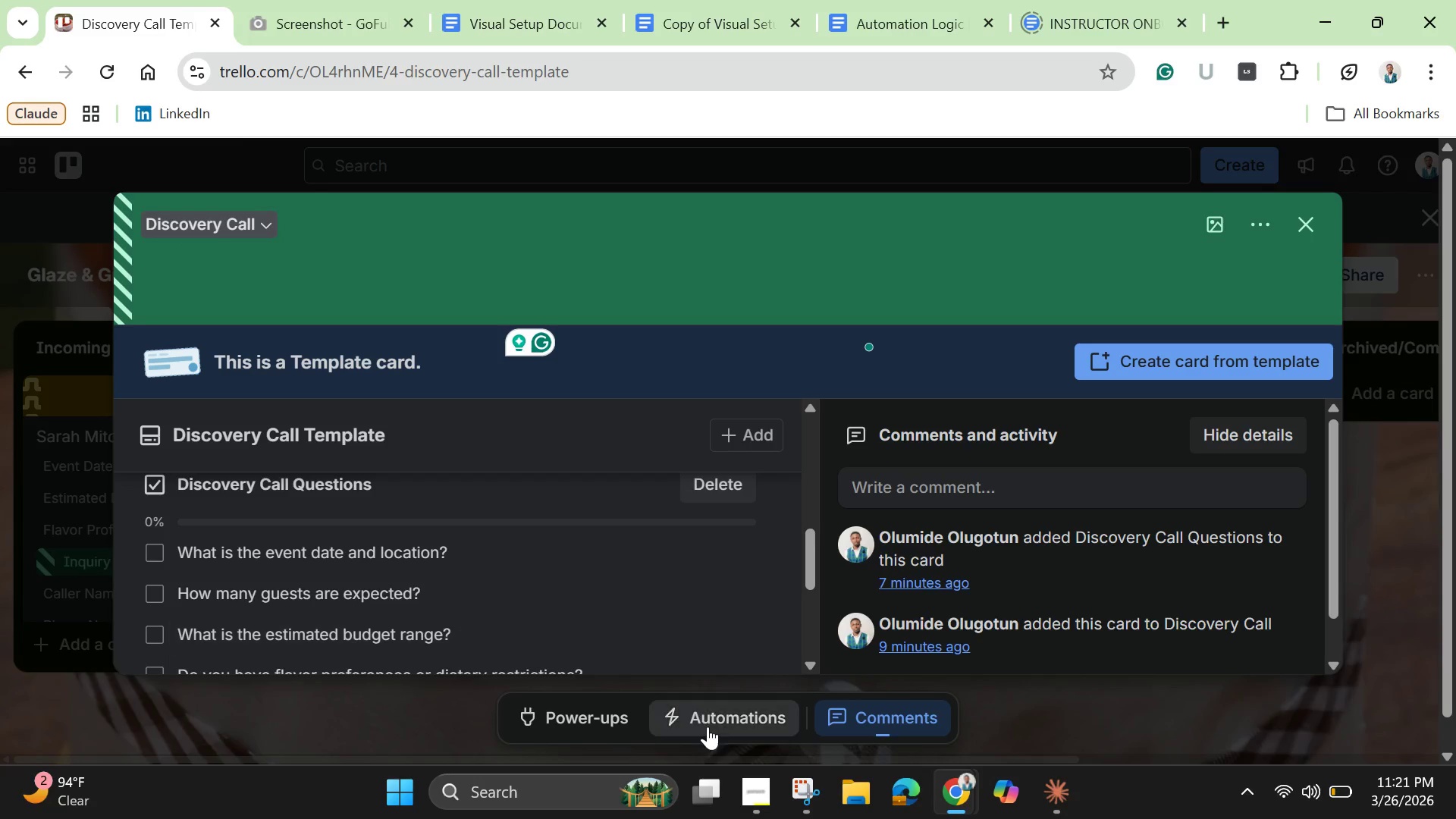 
left_click([804, 787])
 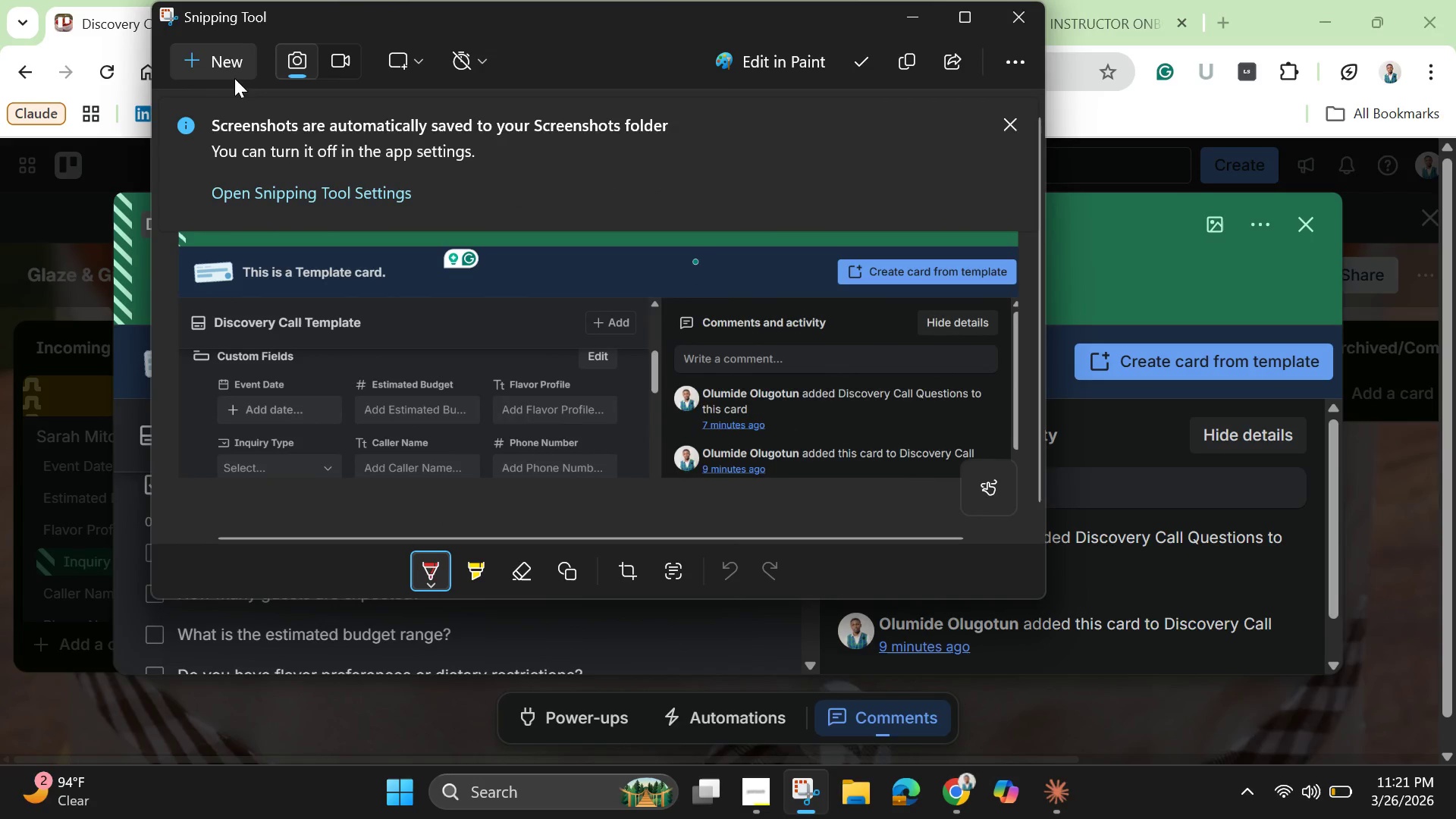 
left_click([221, 69])
 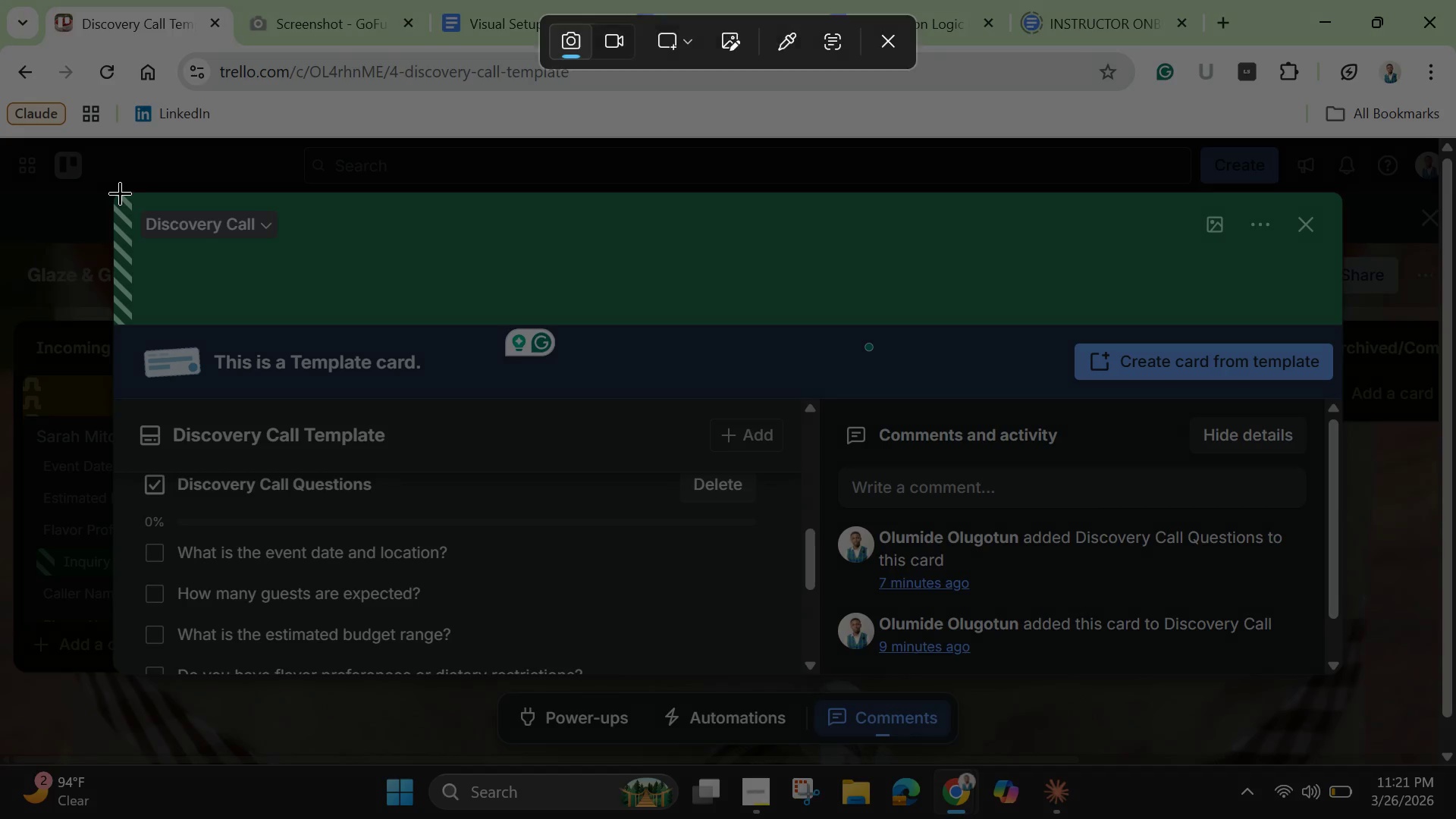 
left_click_drag(start_coordinate=[120, 193], to_coordinate=[1331, 674])
 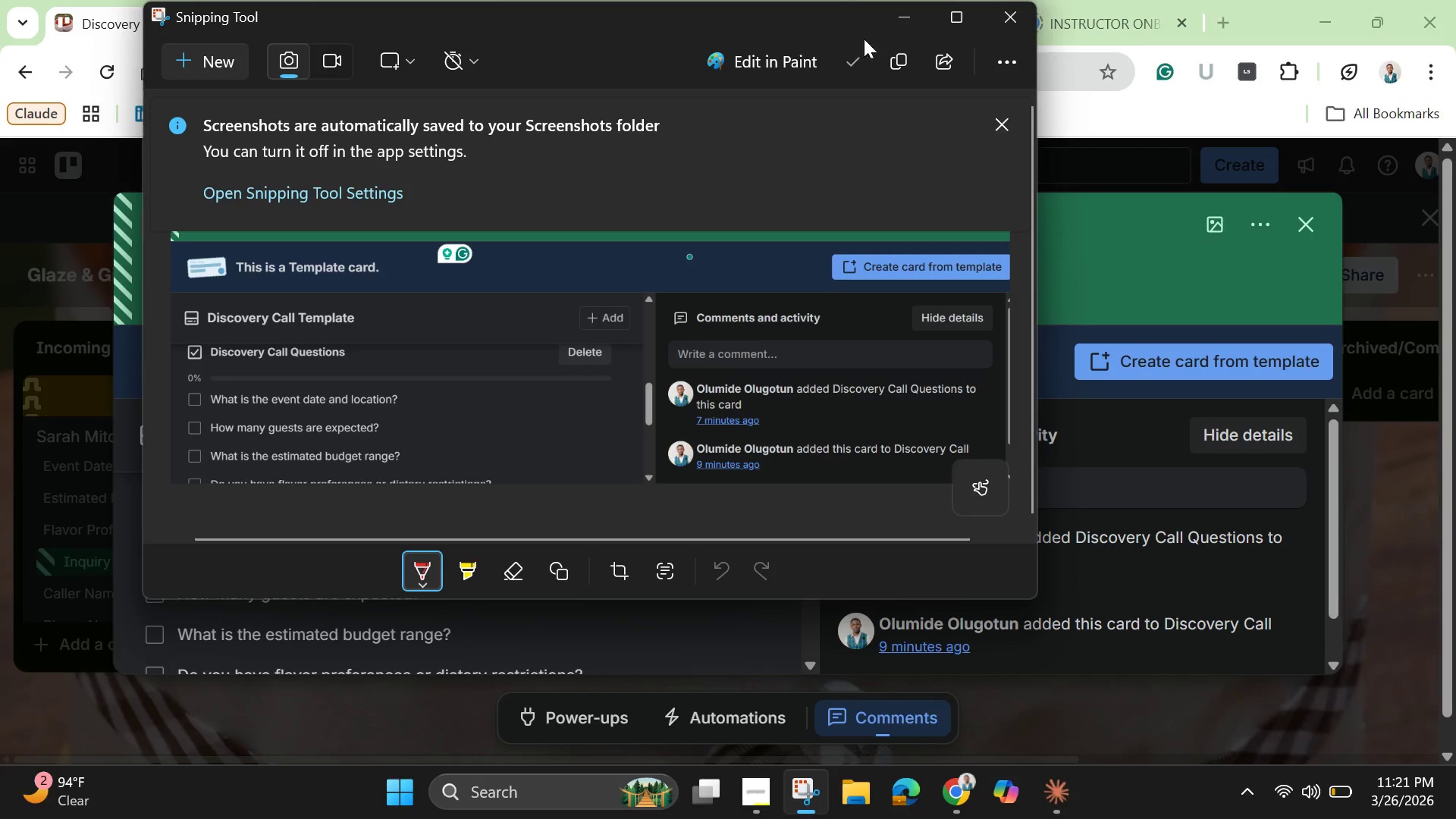 
left_click([900, 22])
 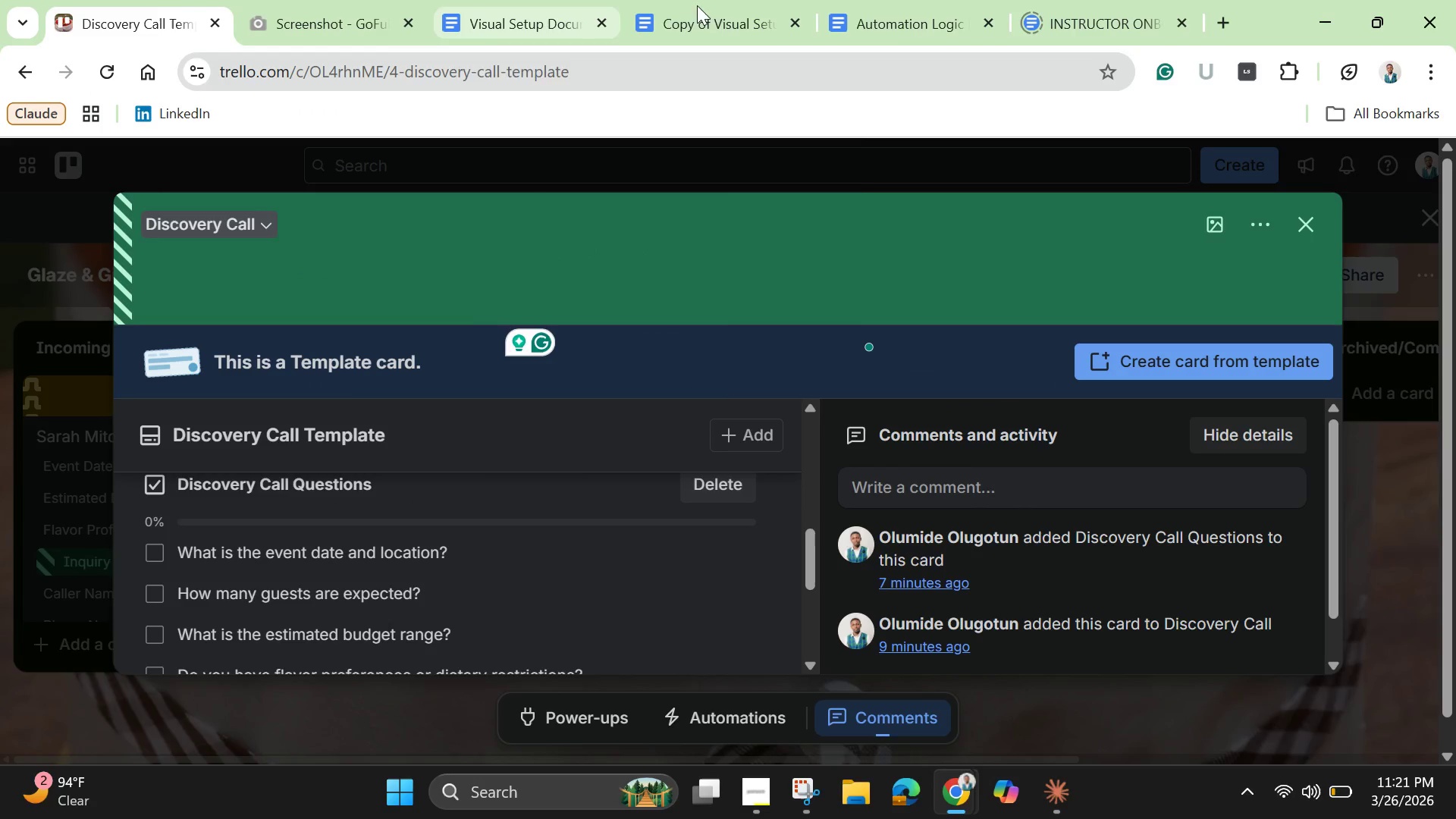 
left_click([733, 6])
 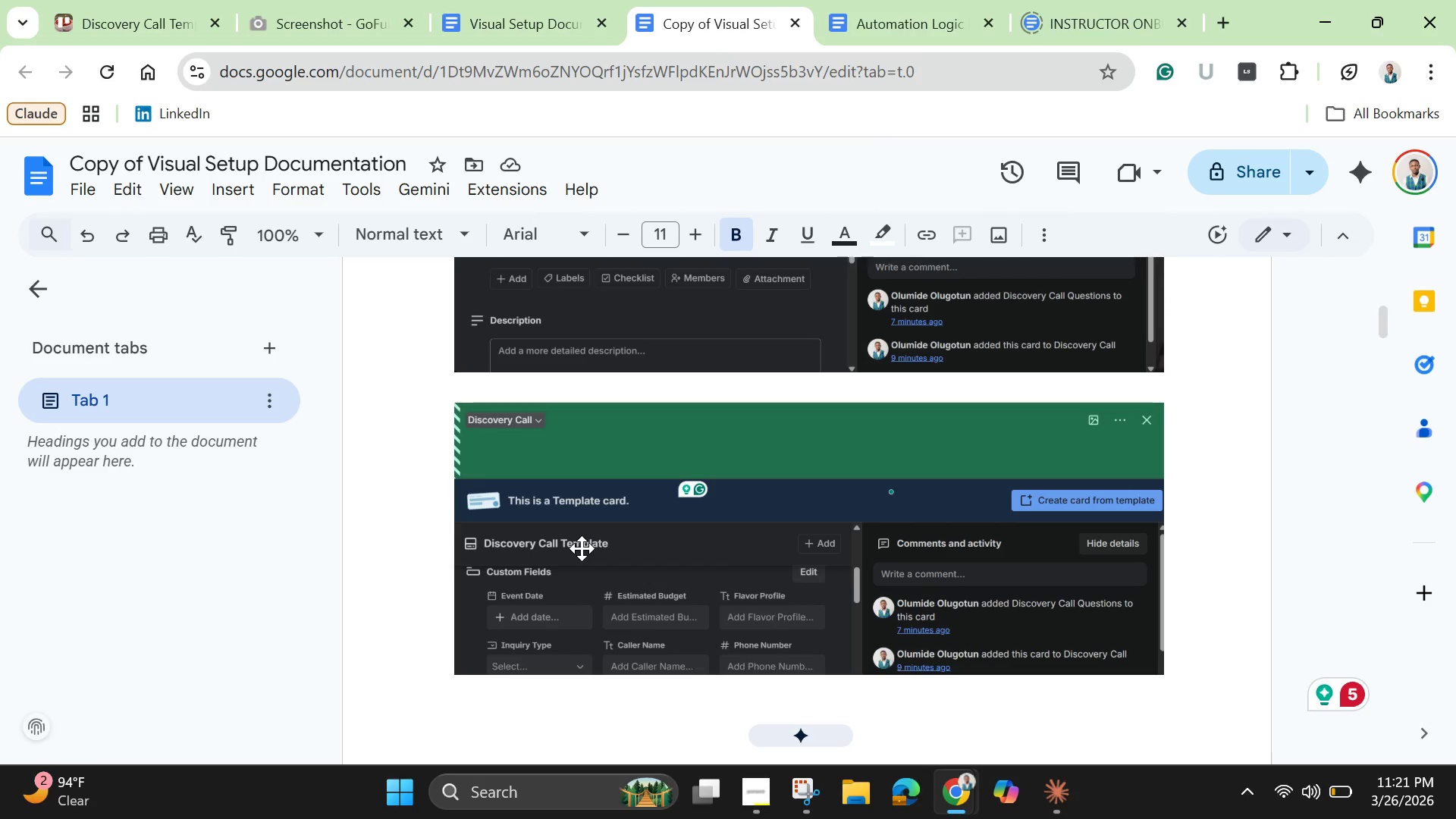 
key(Control+V)
 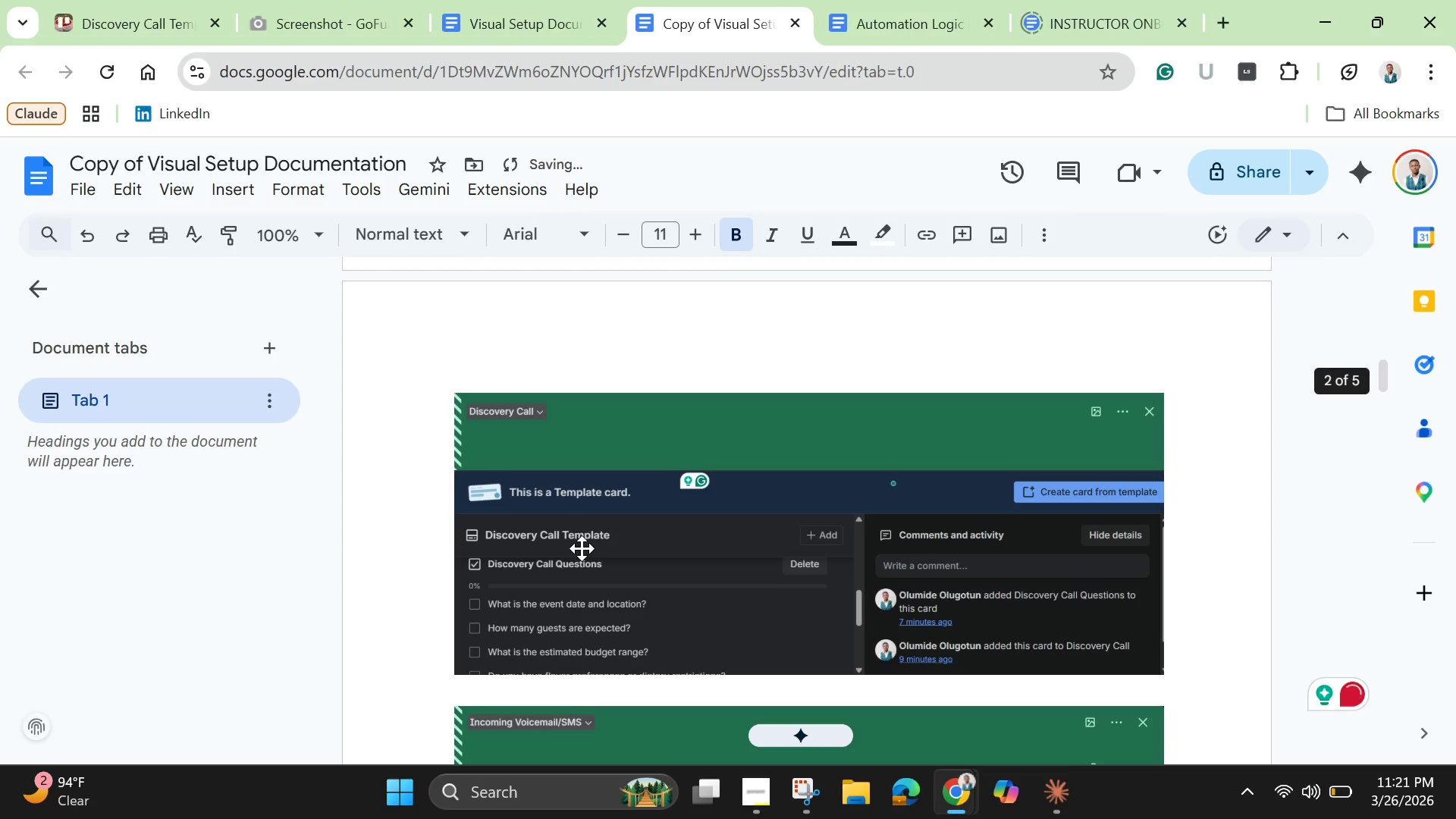 
key(Enter)
 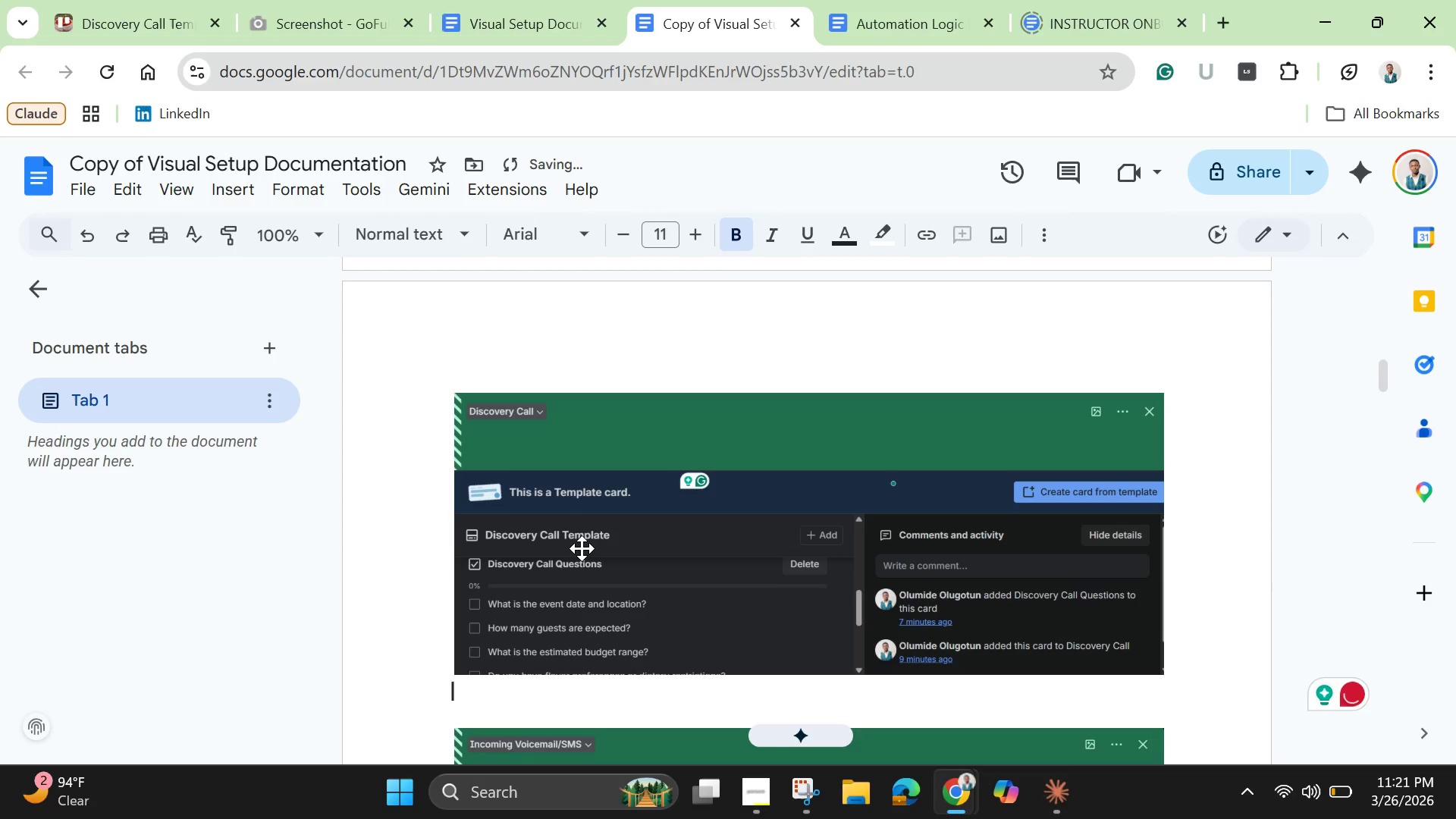 
key(Enter)
 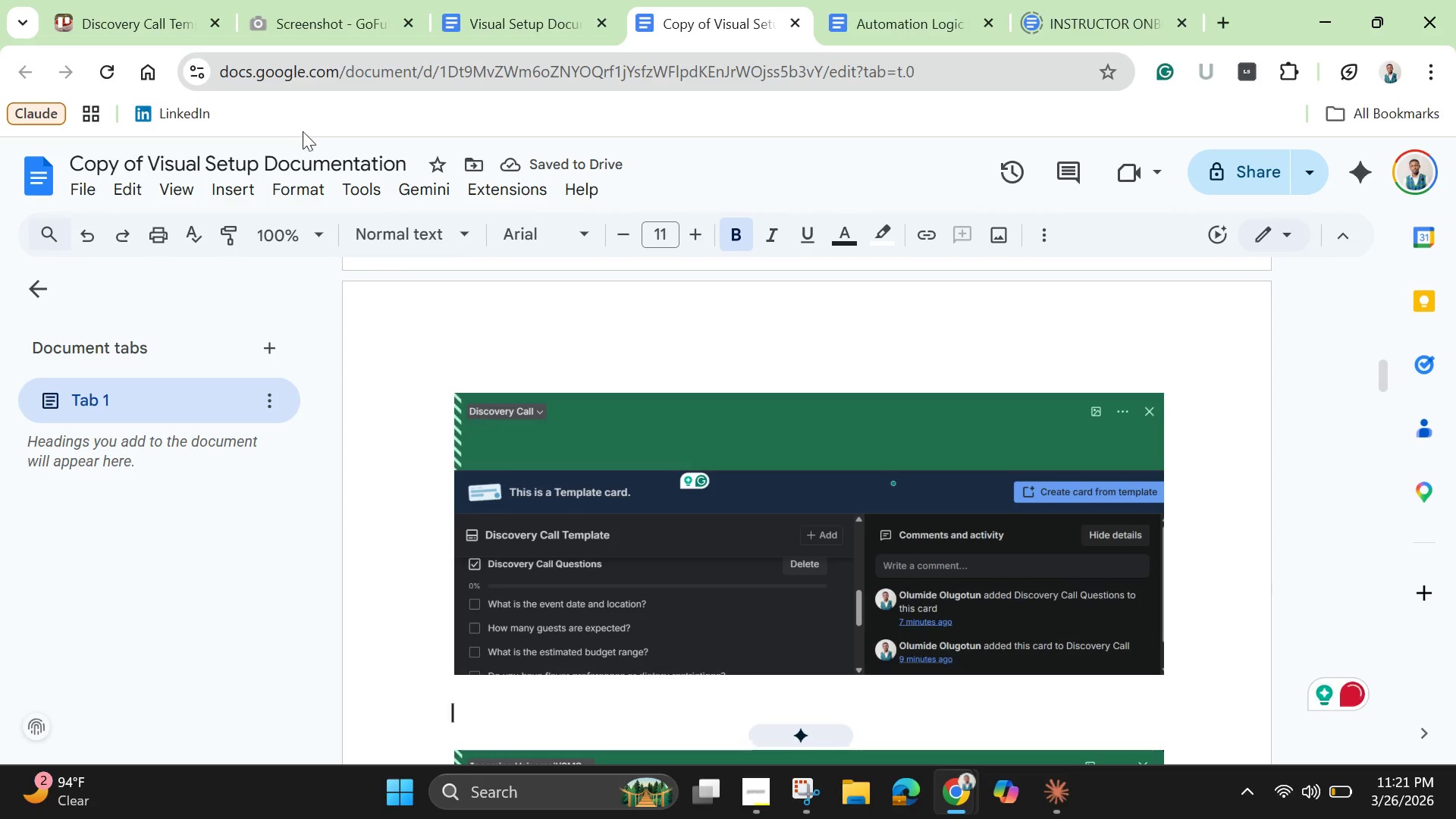 
left_click([139, 0])
 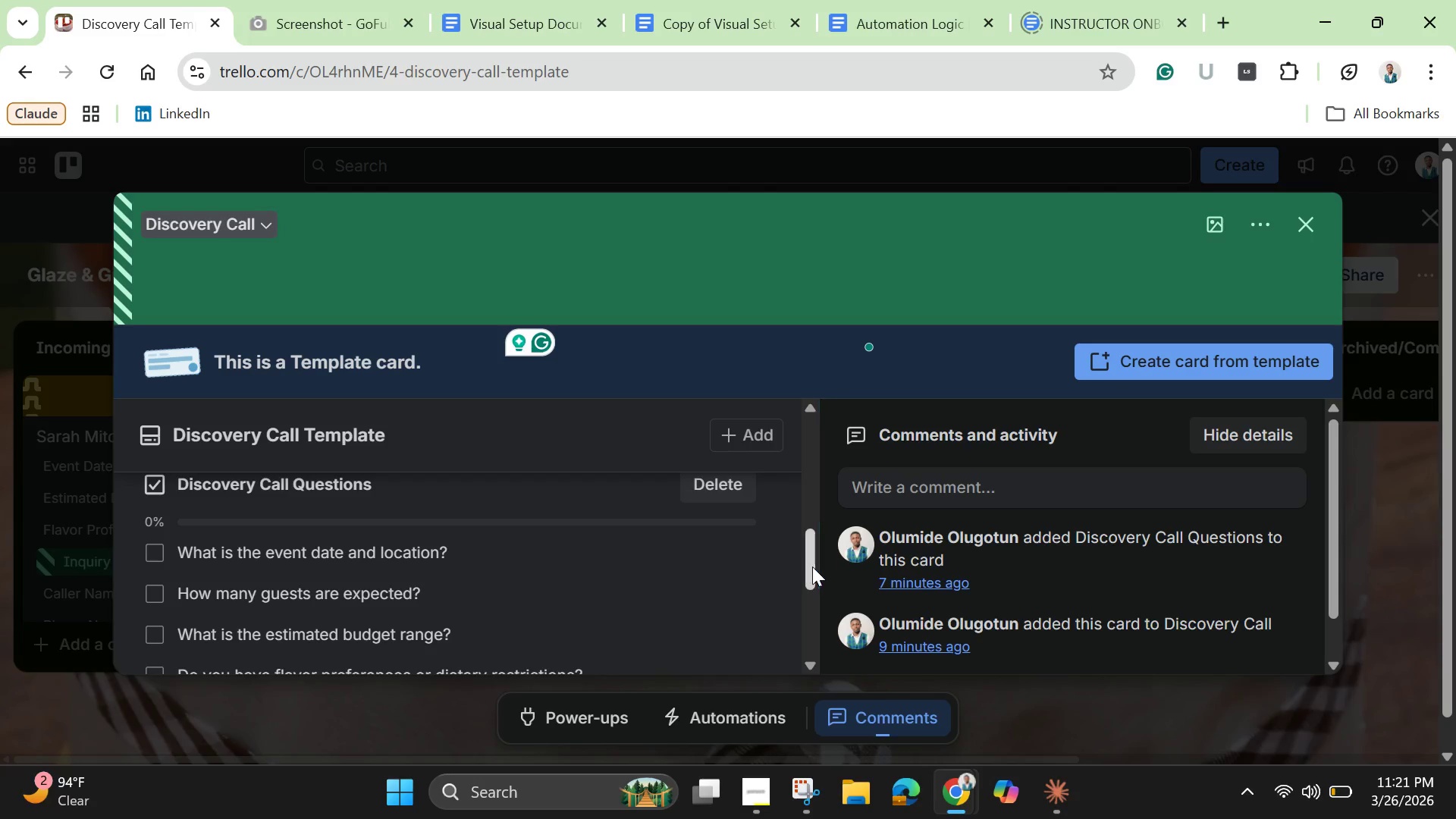 
left_click_drag(start_coordinate=[811, 566], to_coordinate=[824, 610])
 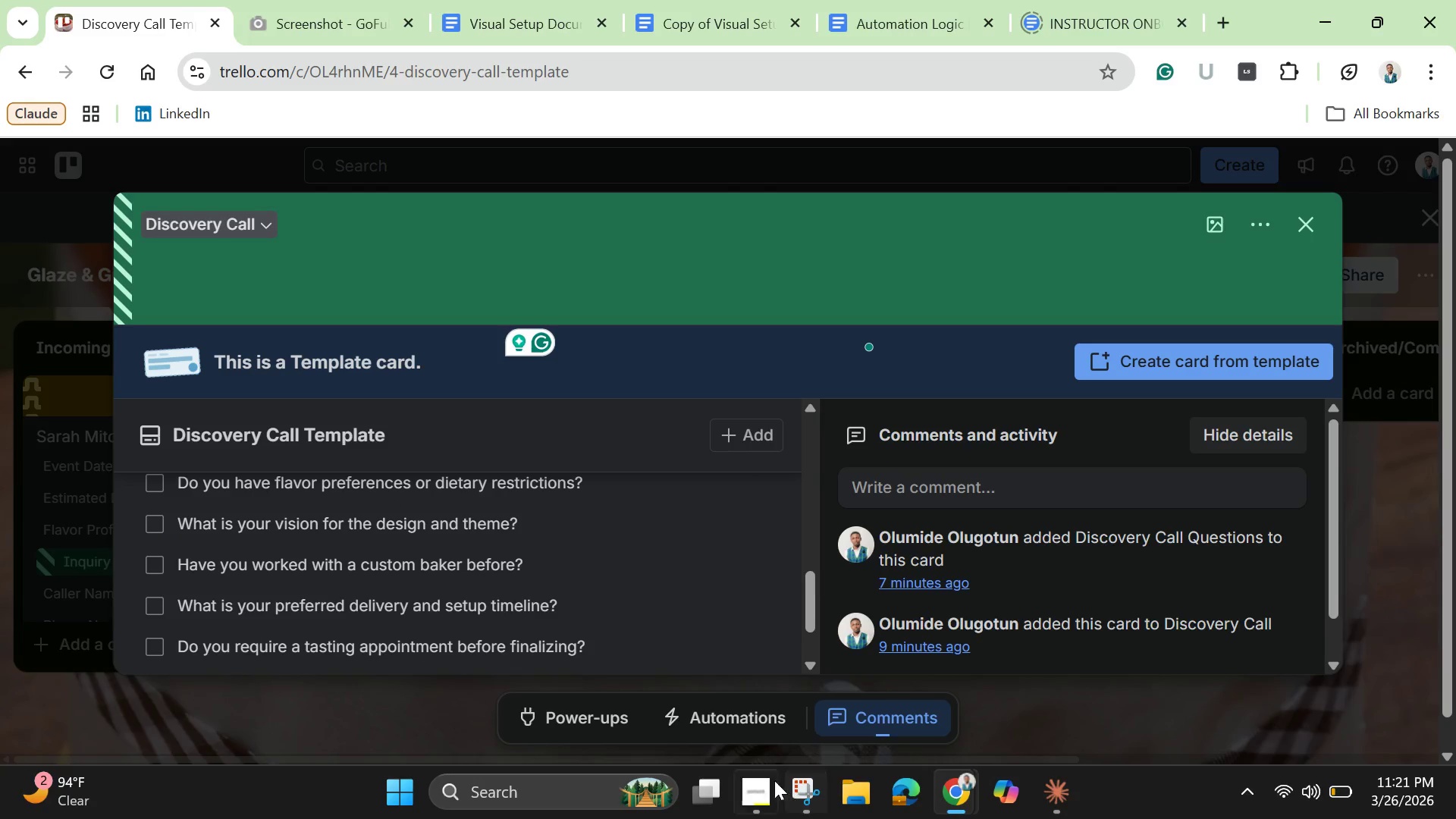 
left_click([763, 783])